 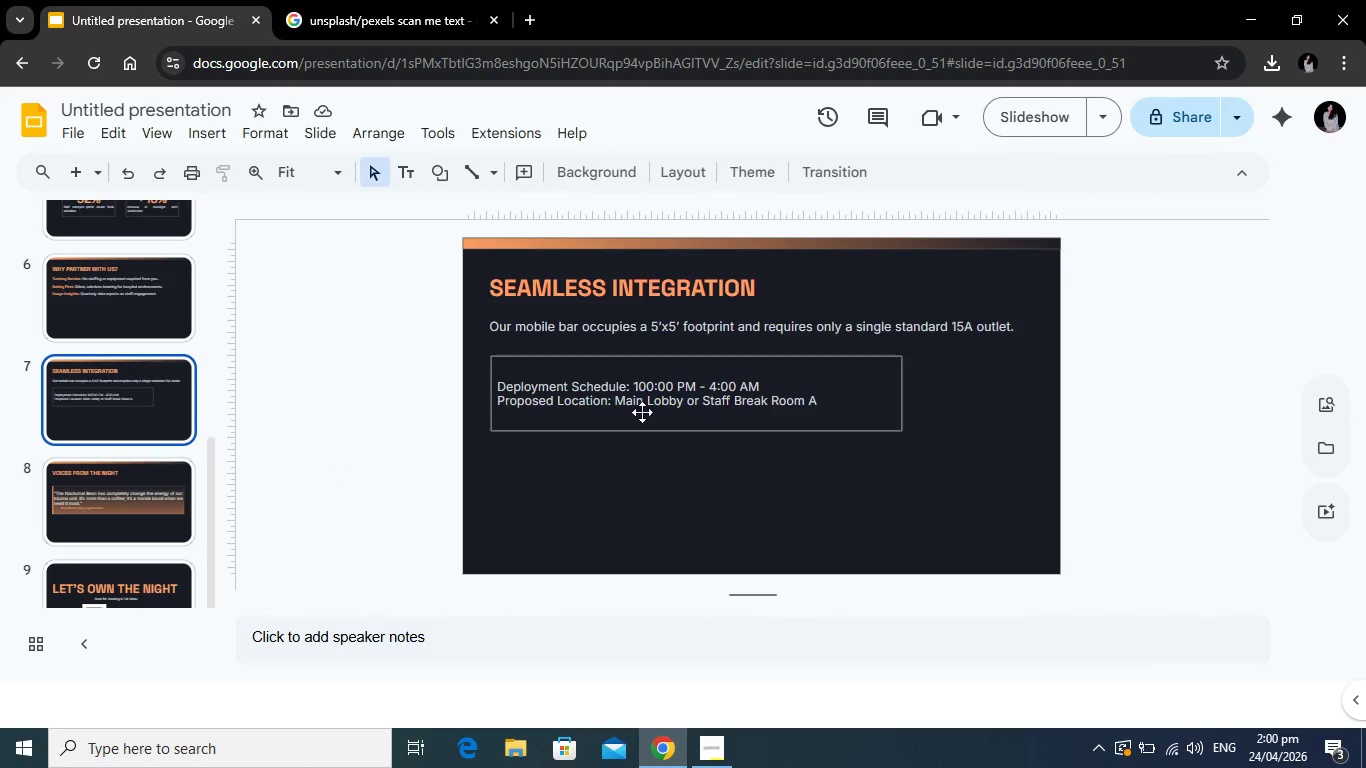 
left_click([649, 375])
 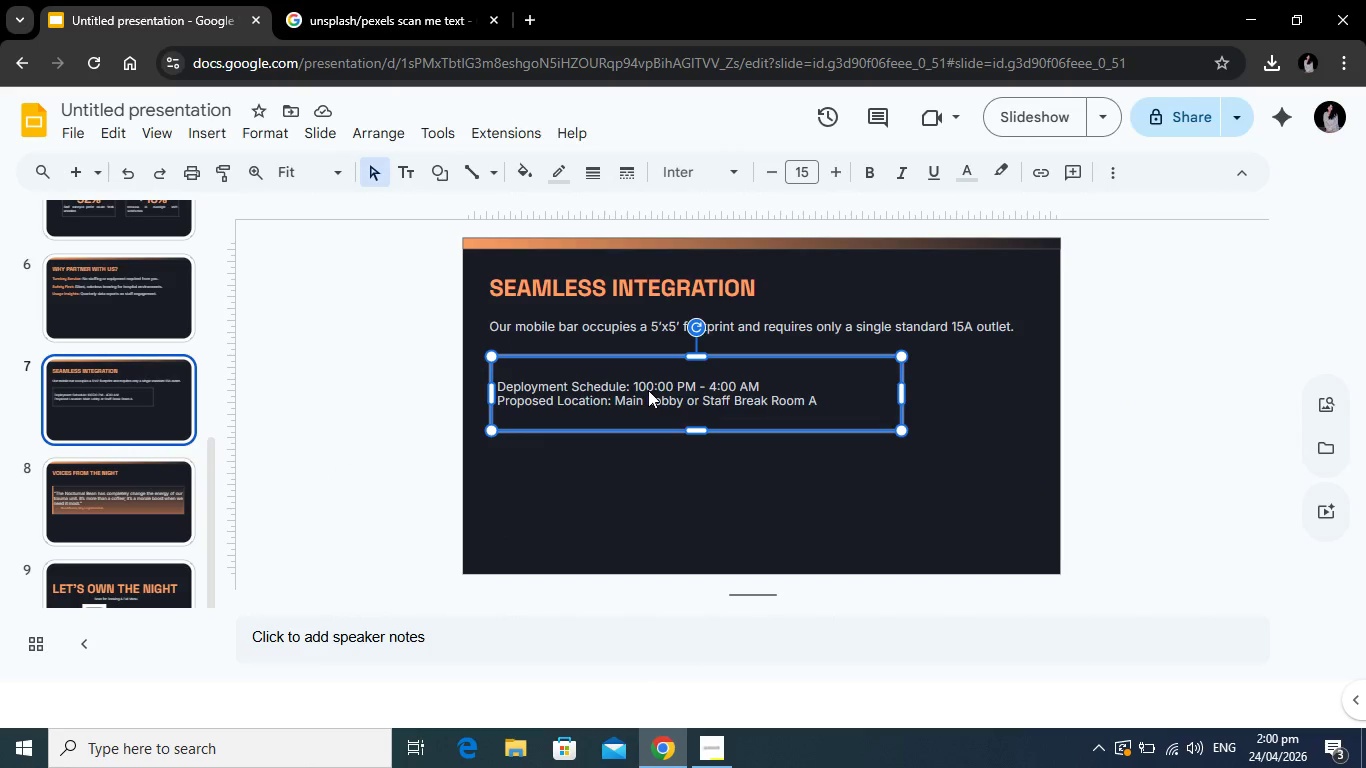 
left_click([648, 390])
 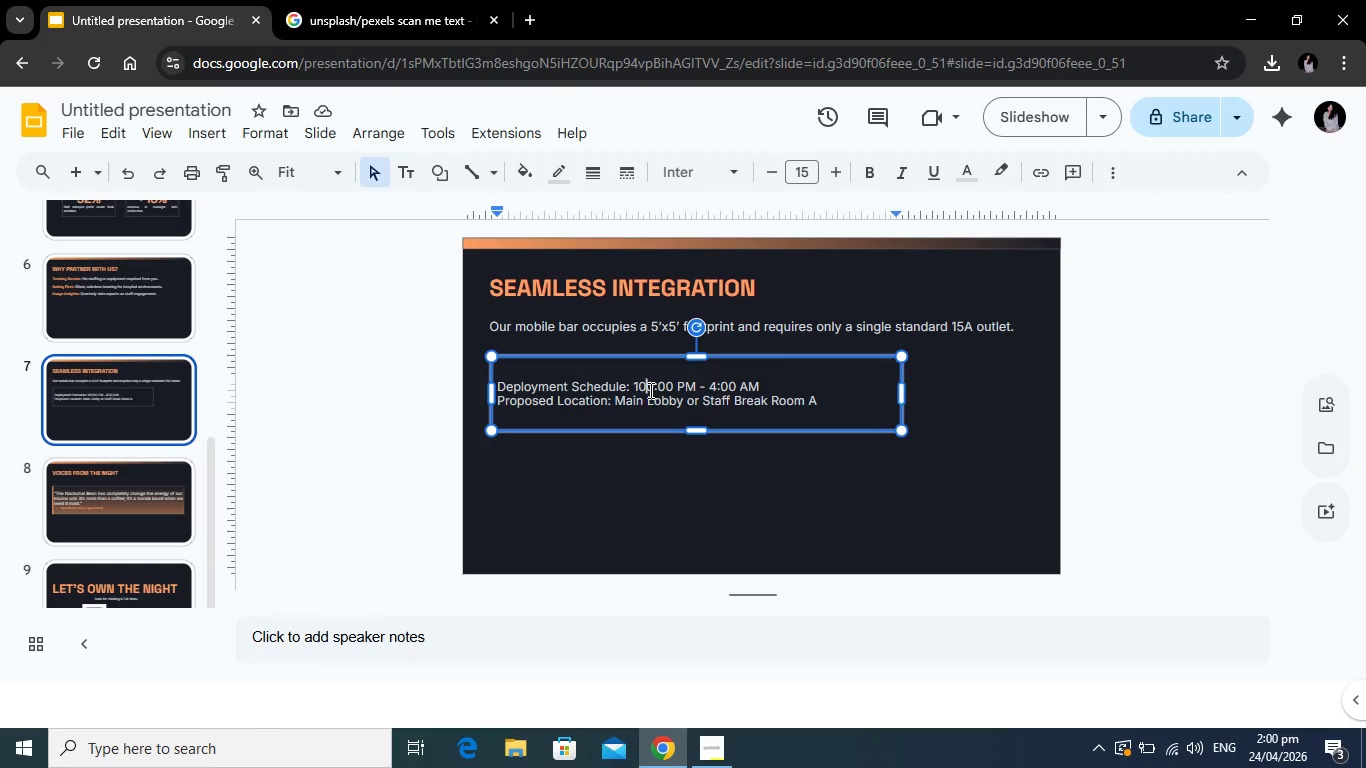 
key(Backspace)
 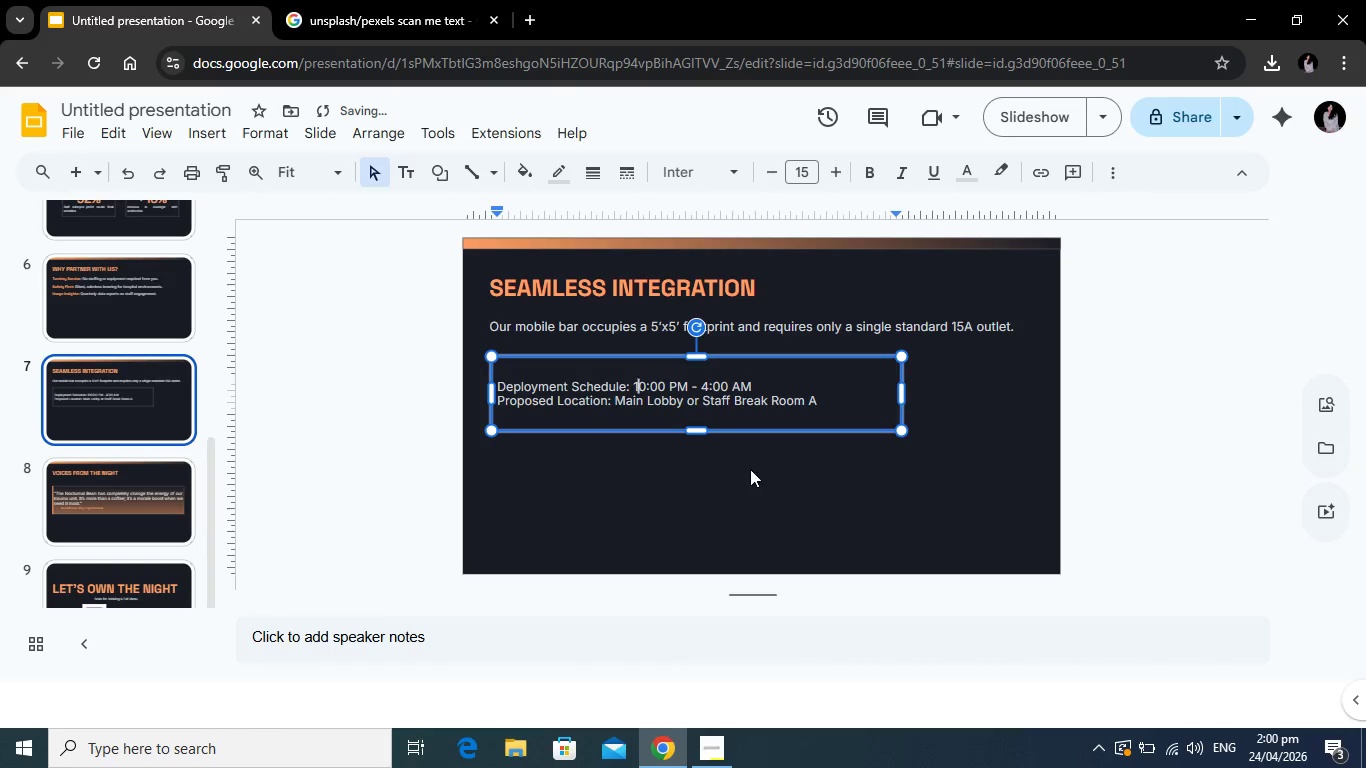 
left_click([750, 470])
 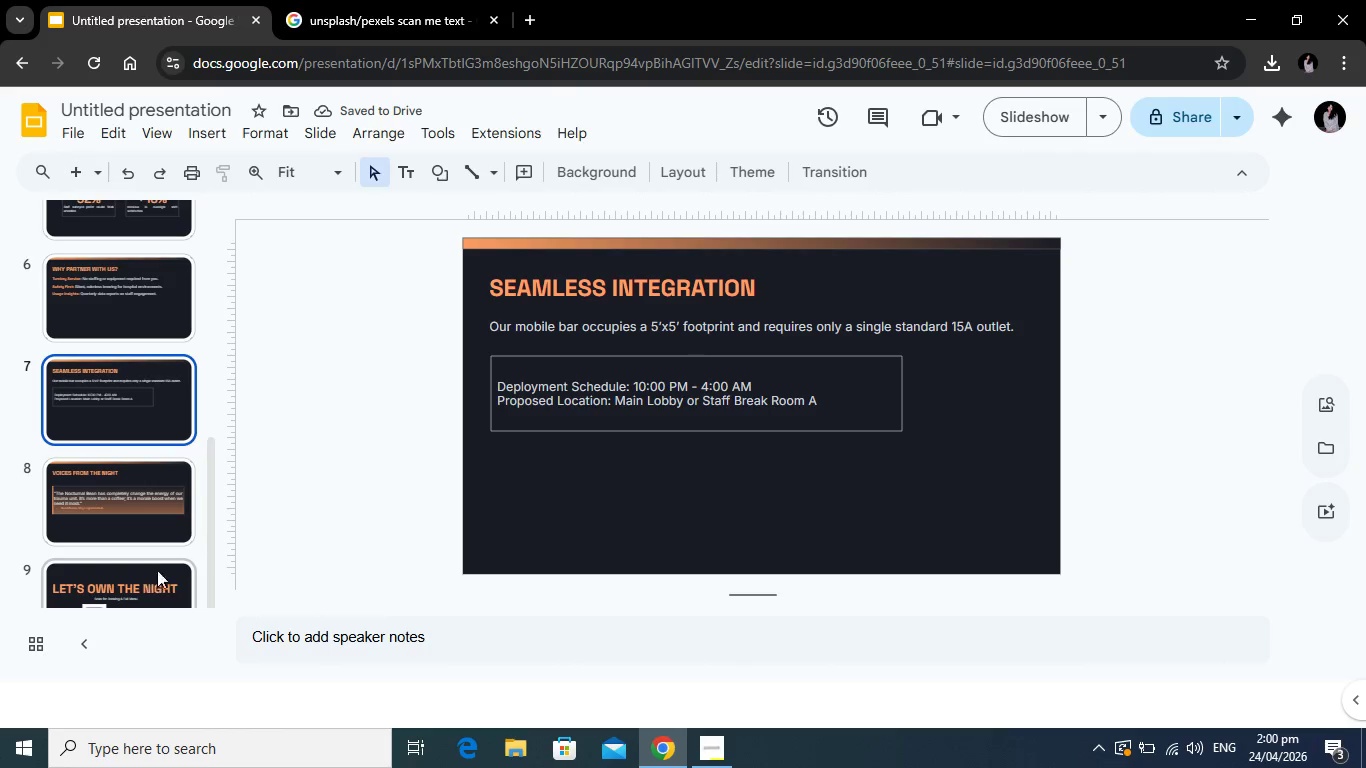 
left_click([160, 525])
 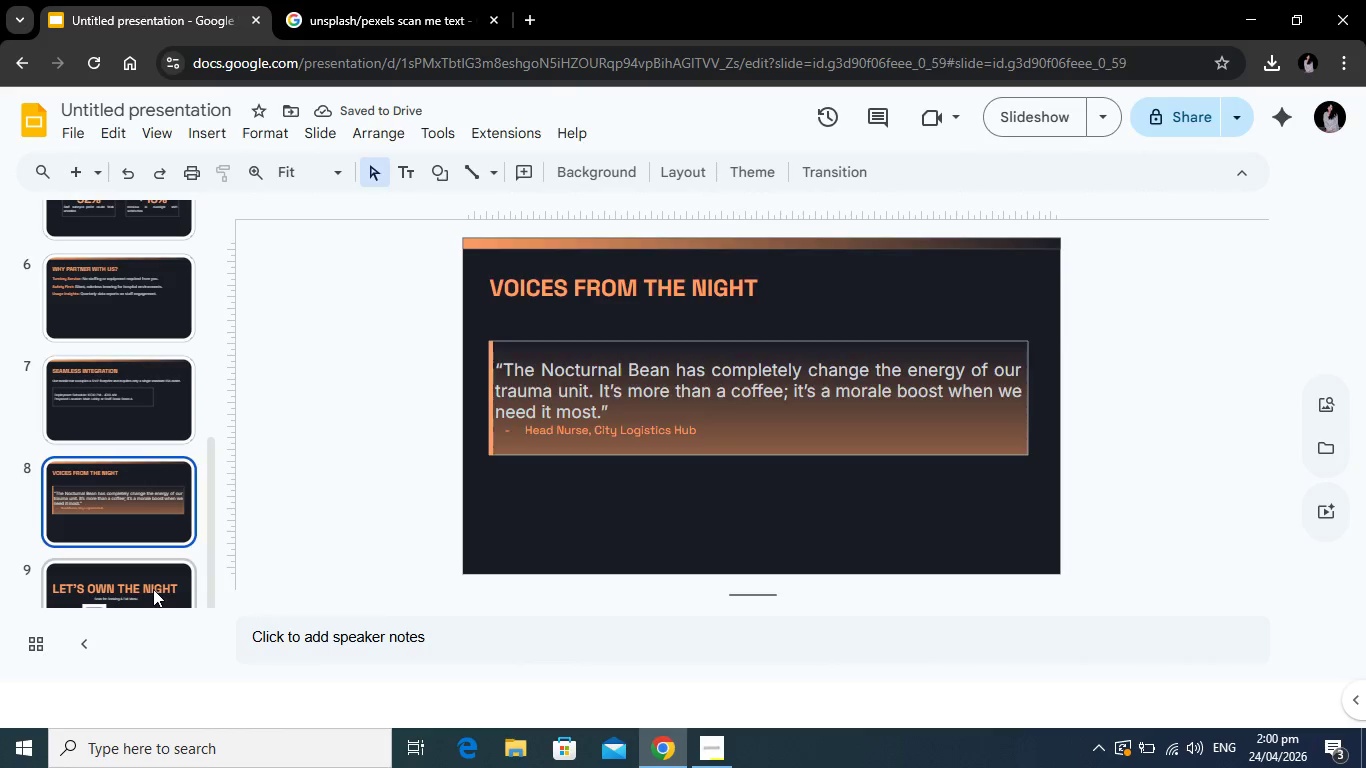 
left_click([153, 589])
 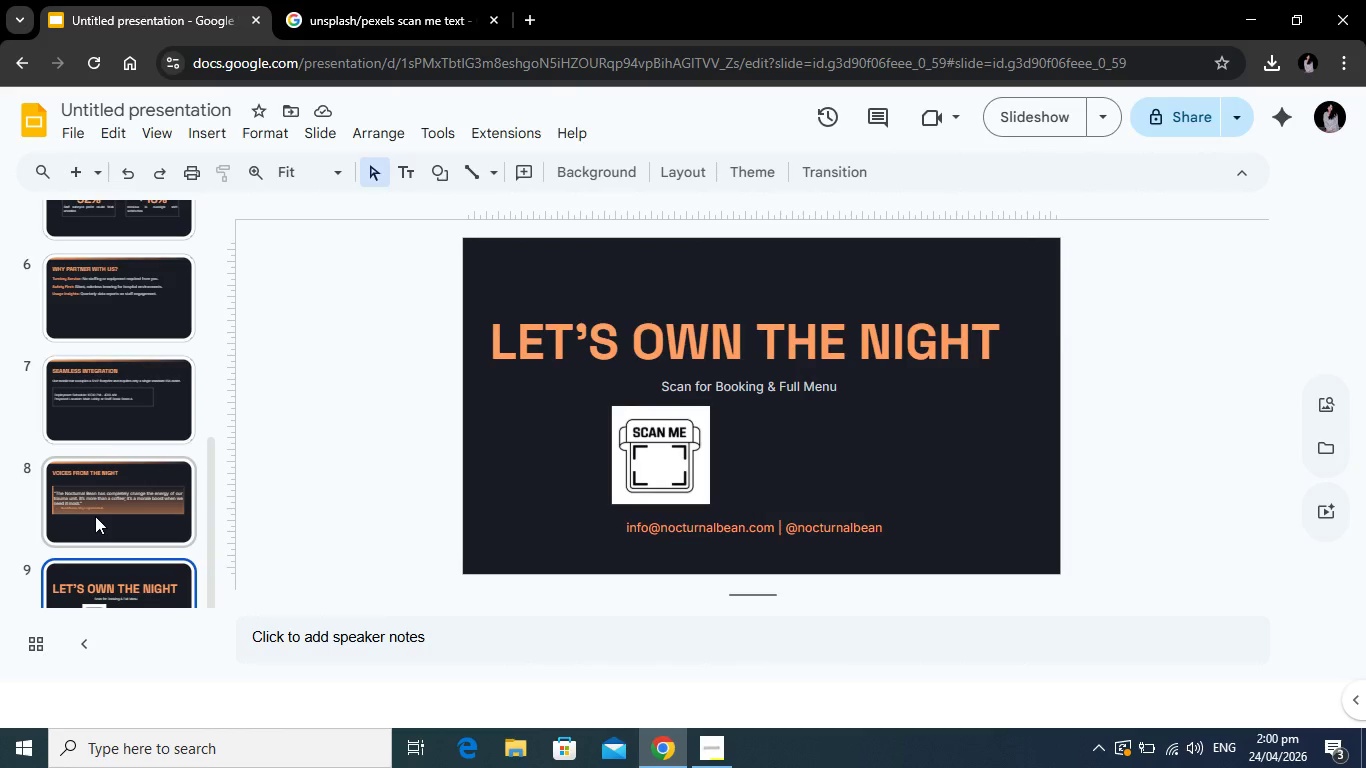 
scroll: coordinate [95, 516], scroll_direction: down, amount: 3.0
 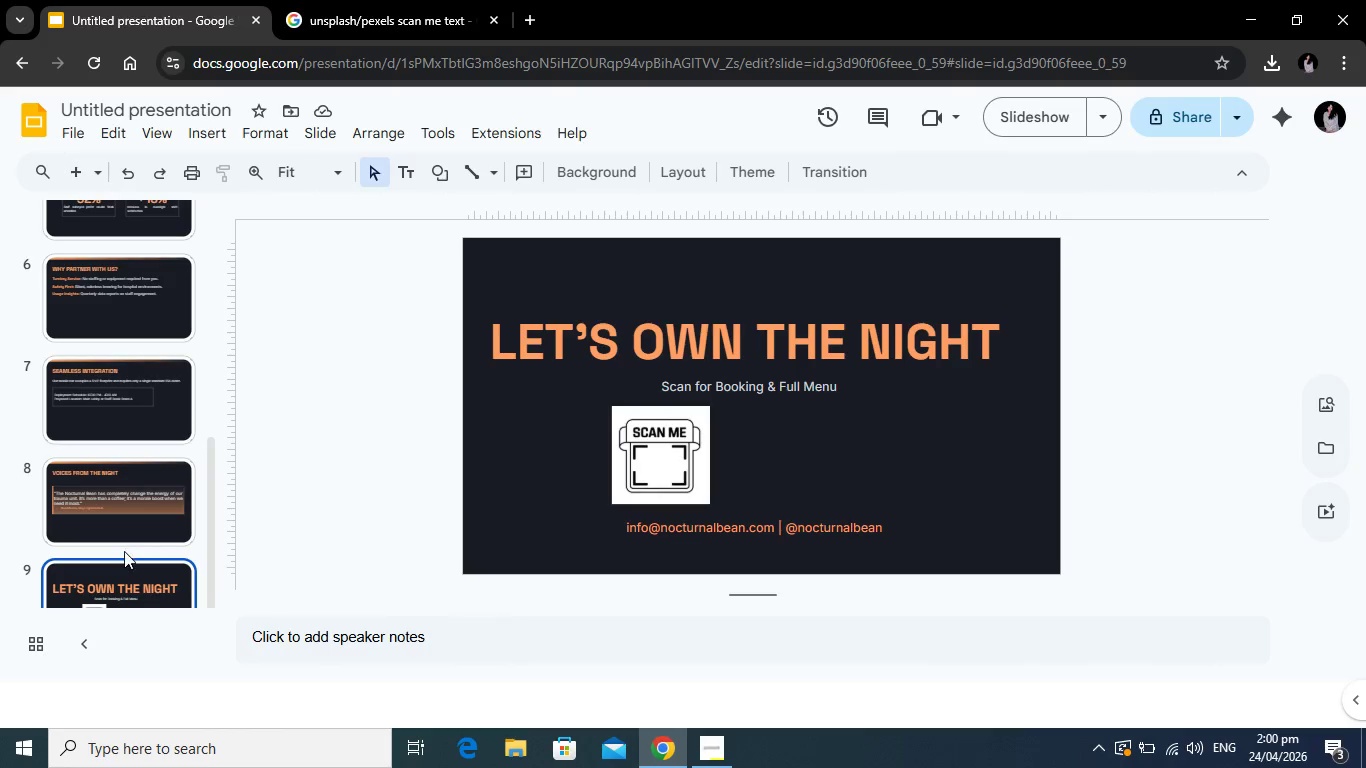 
wait(5.82)
 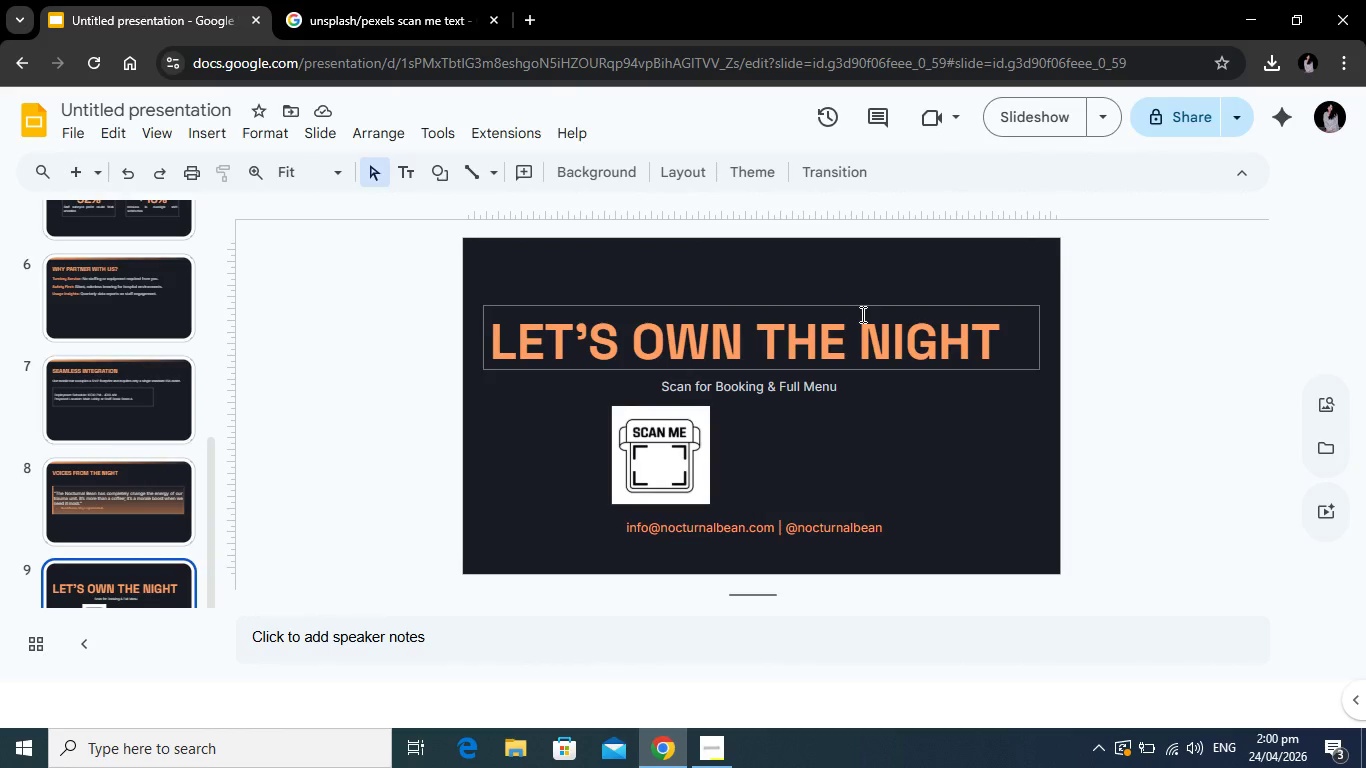 
scroll: coordinate [69, 508], scroll_direction: up, amount: 6.0
 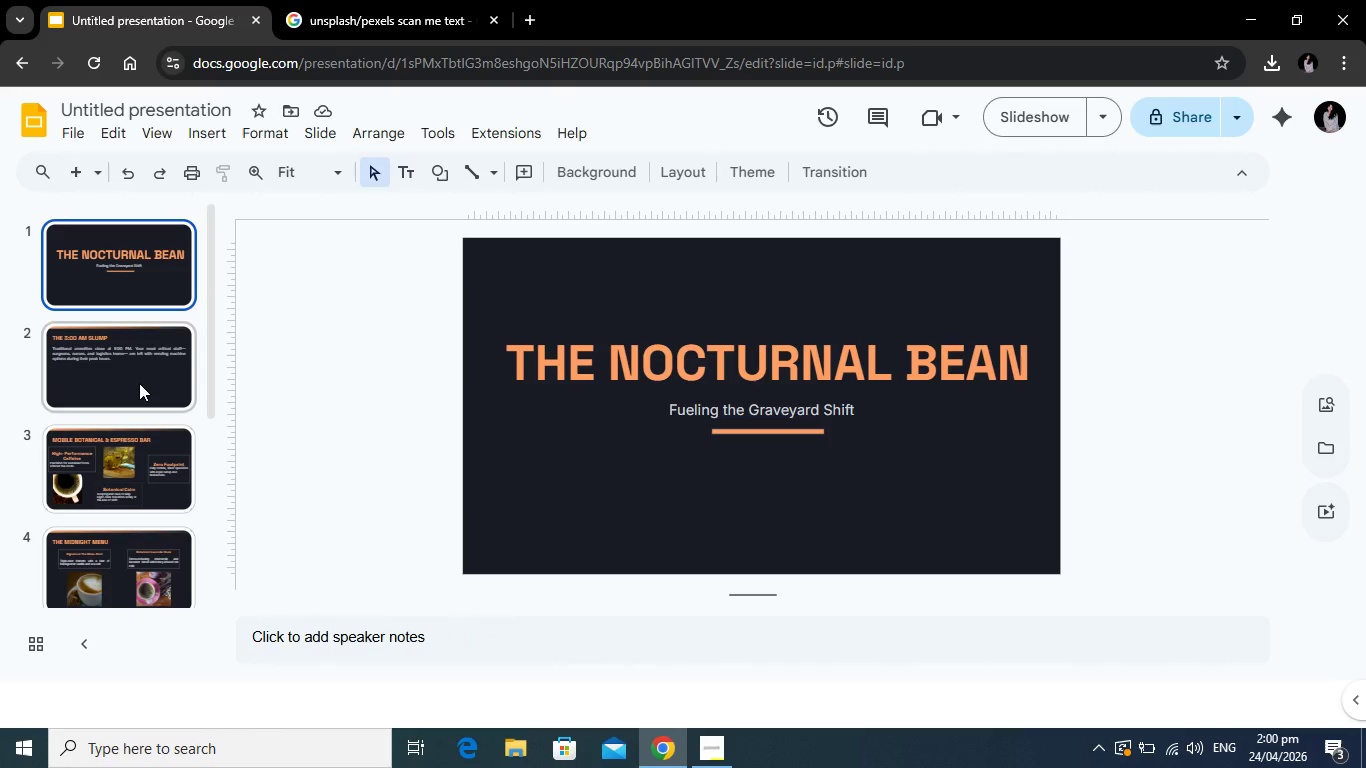 
left_click([191, 386])
 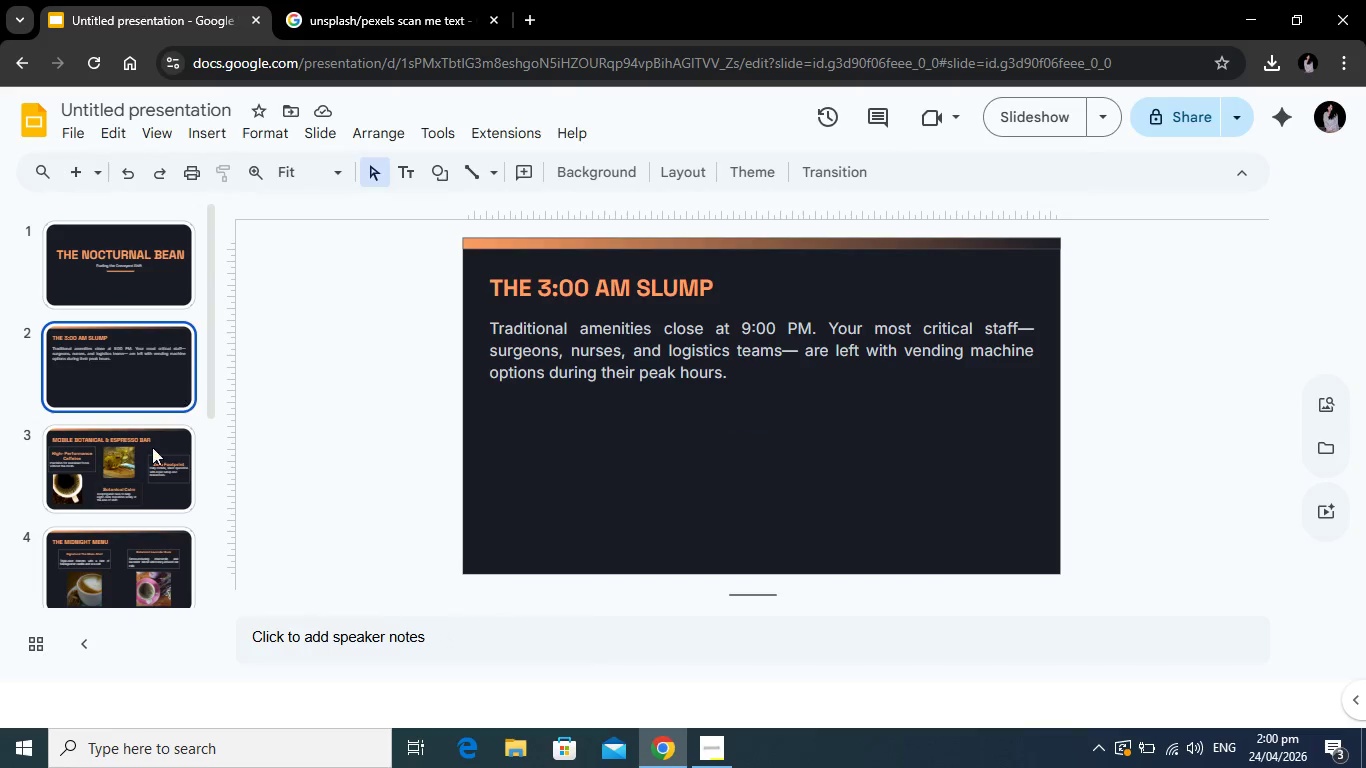 
left_click([142, 470])
 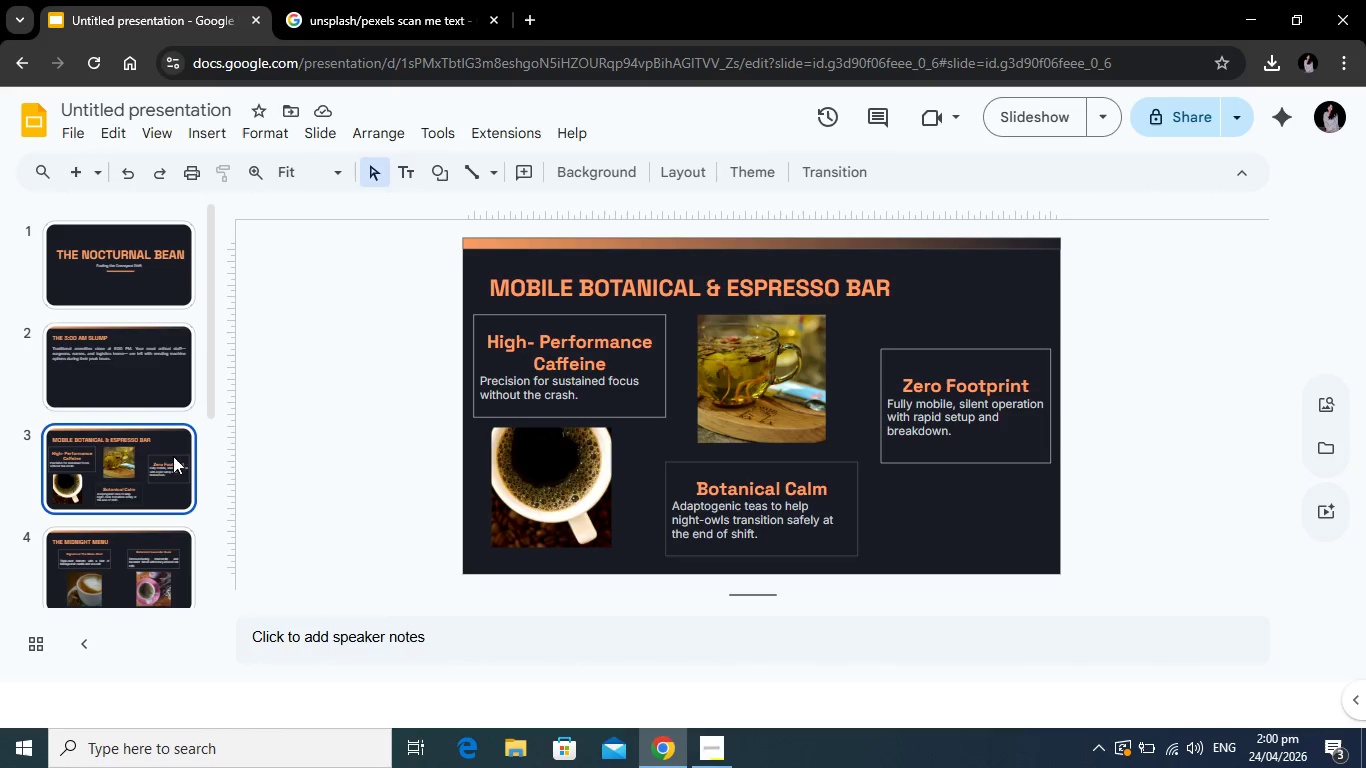 
left_click([151, 551])
 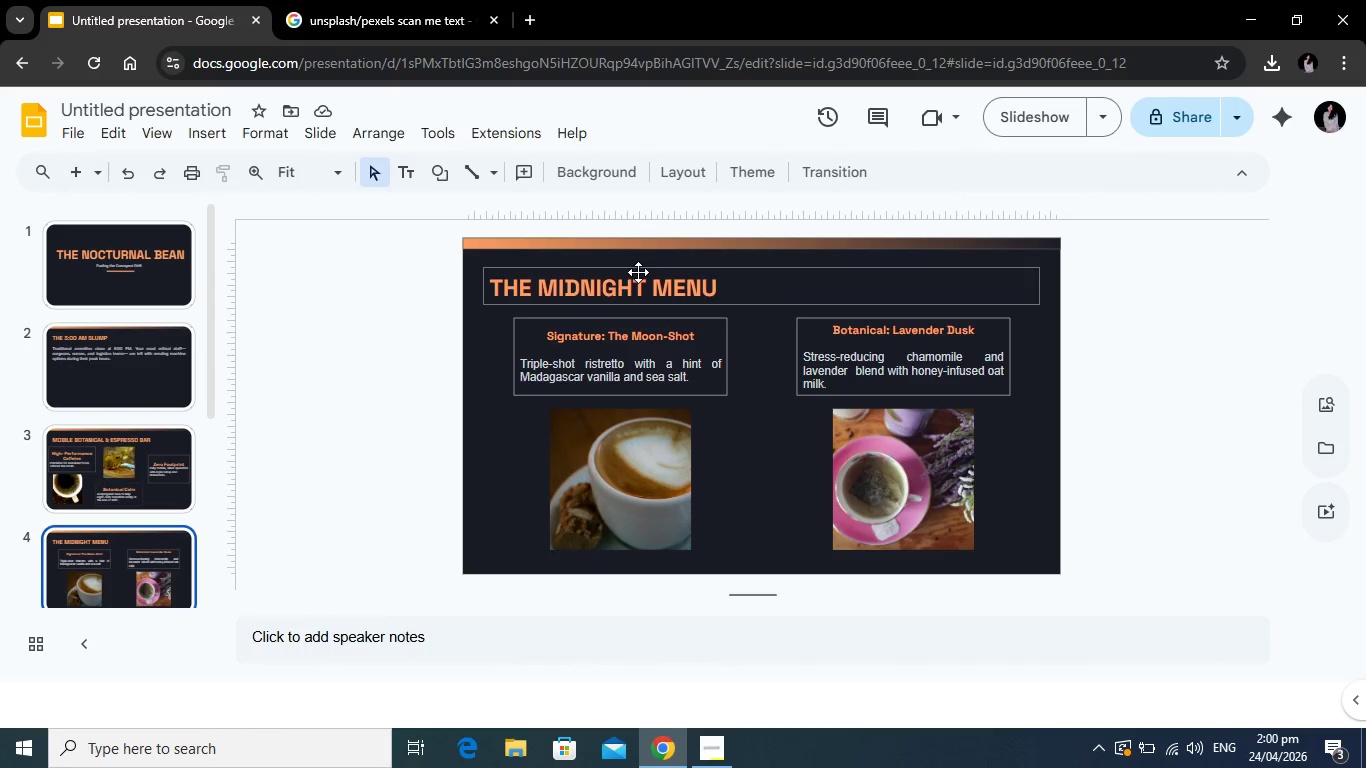 
left_click([635, 280])
 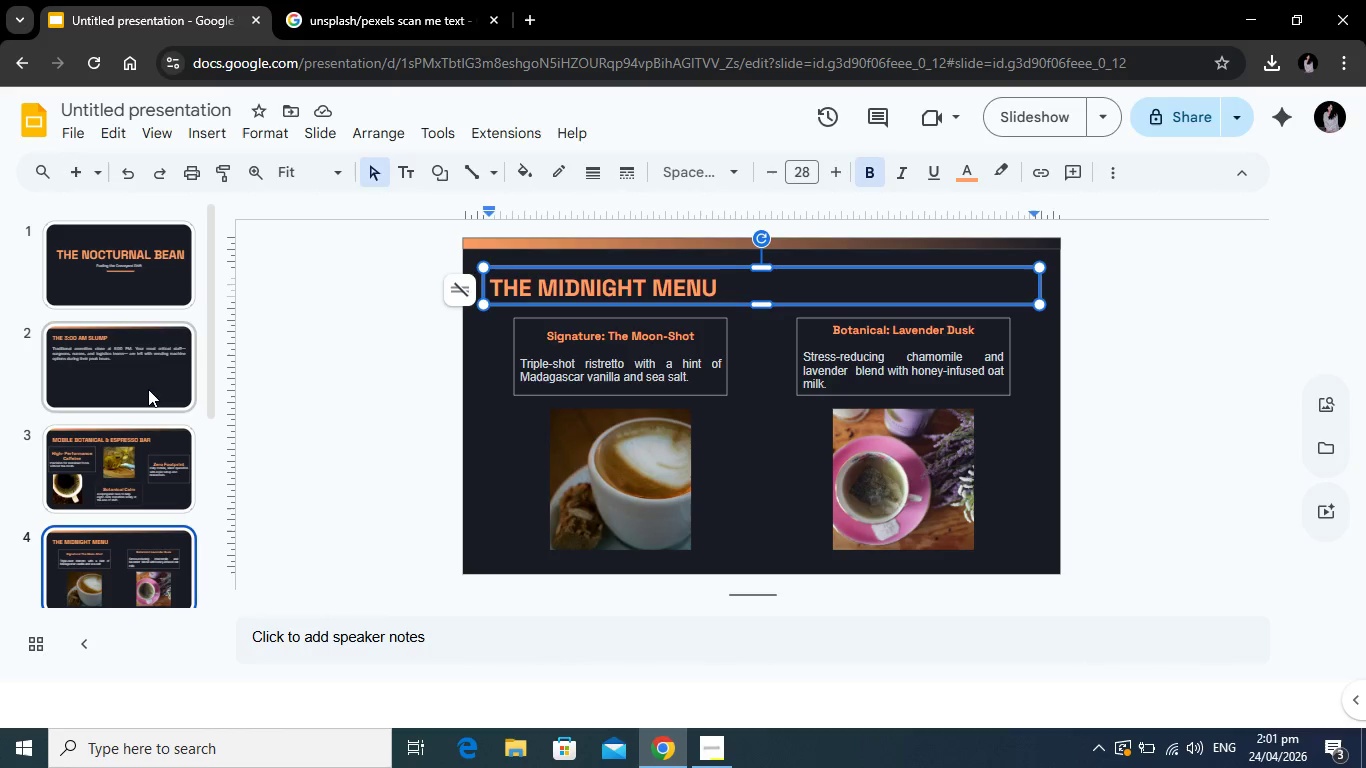 
left_click([139, 457])
 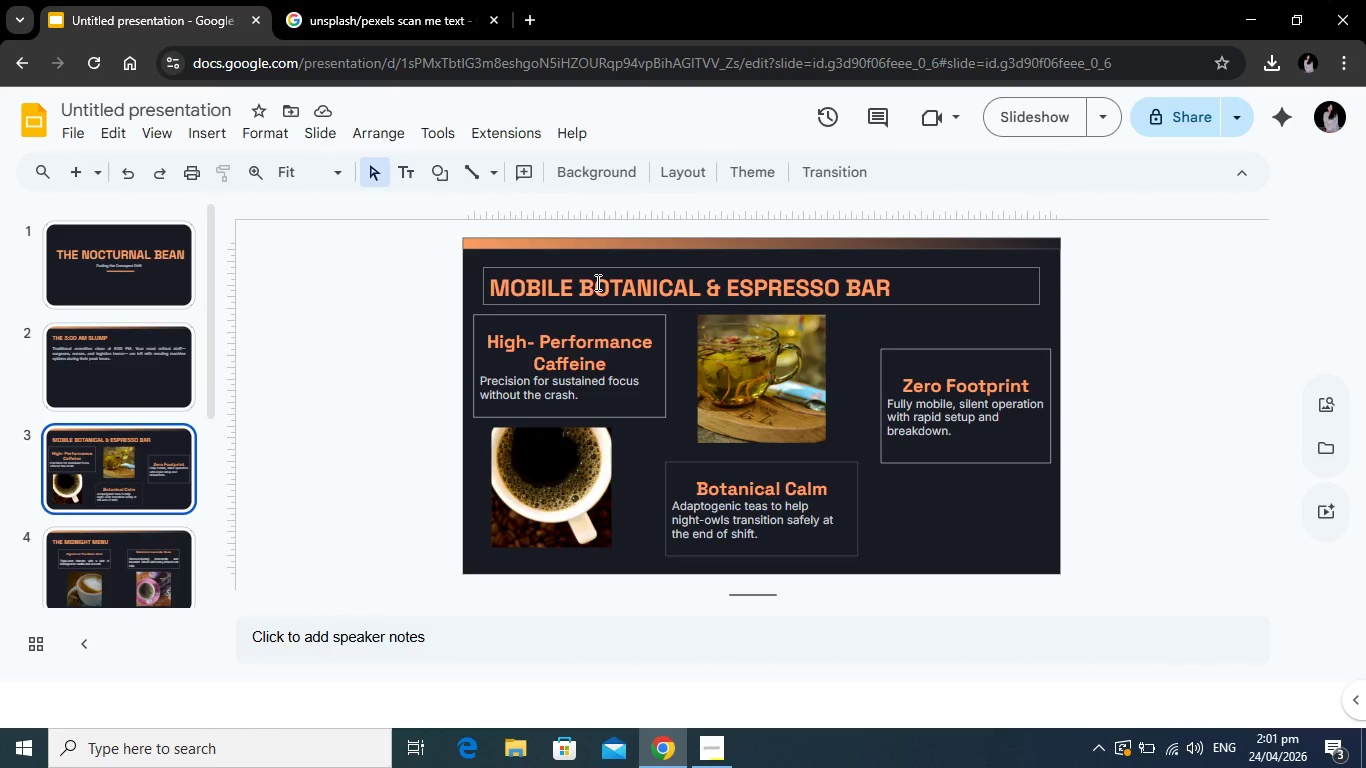 
left_click([596, 282])
 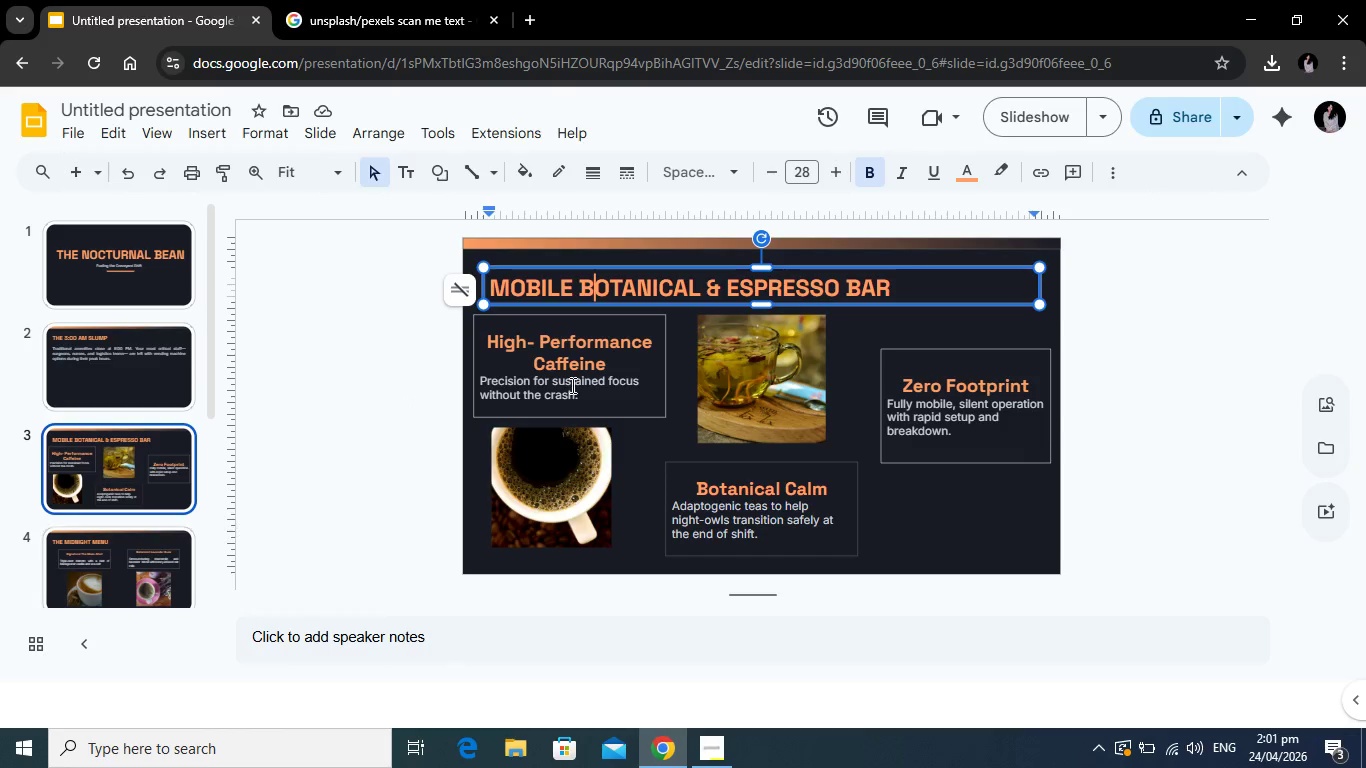 
left_click([559, 389])
 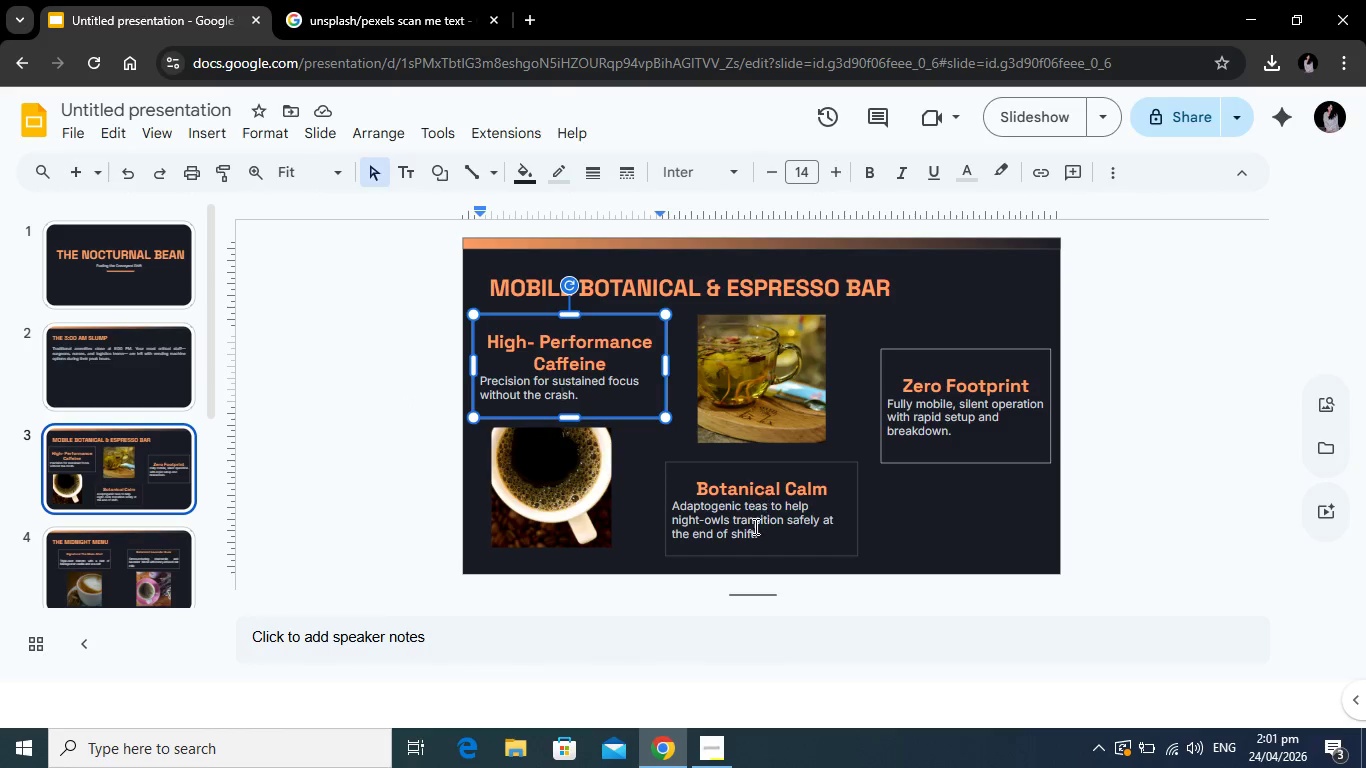 
left_click([754, 526])
 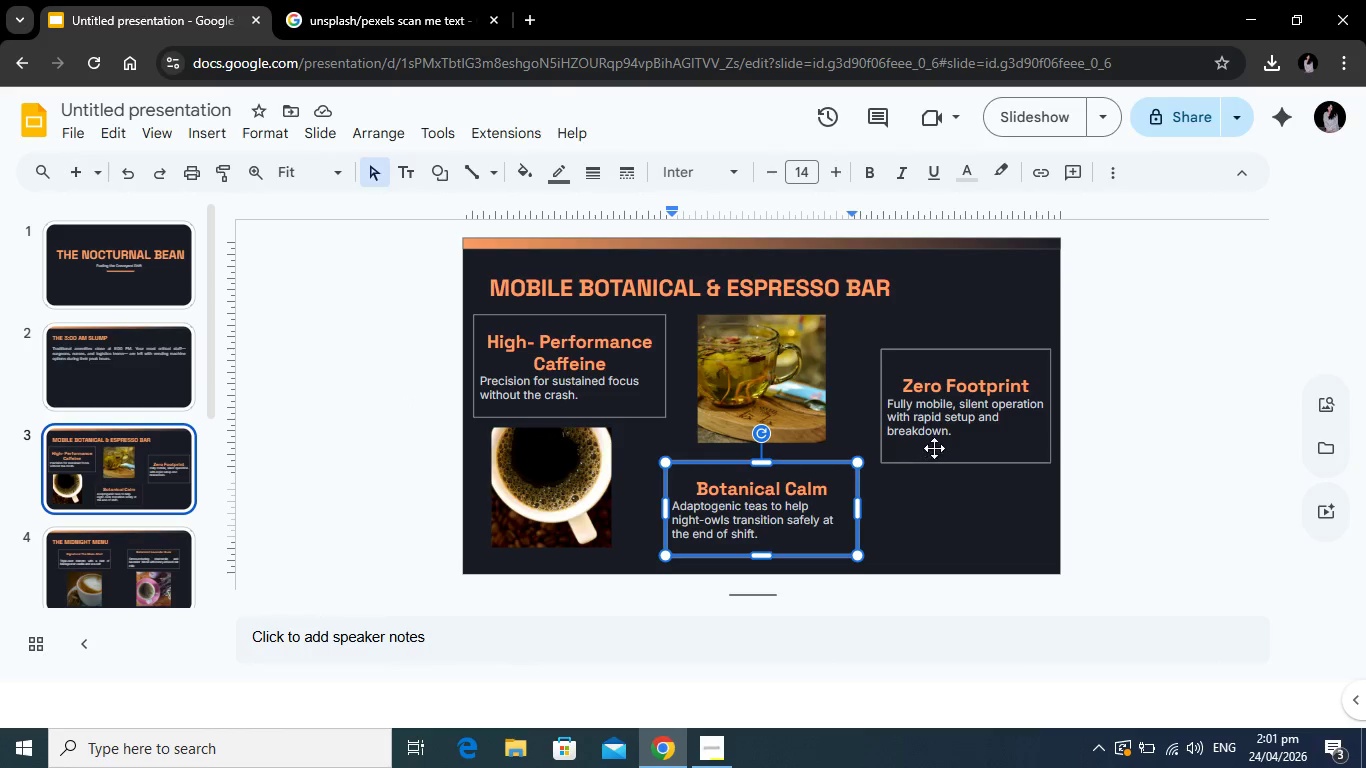 
left_click([935, 445])
 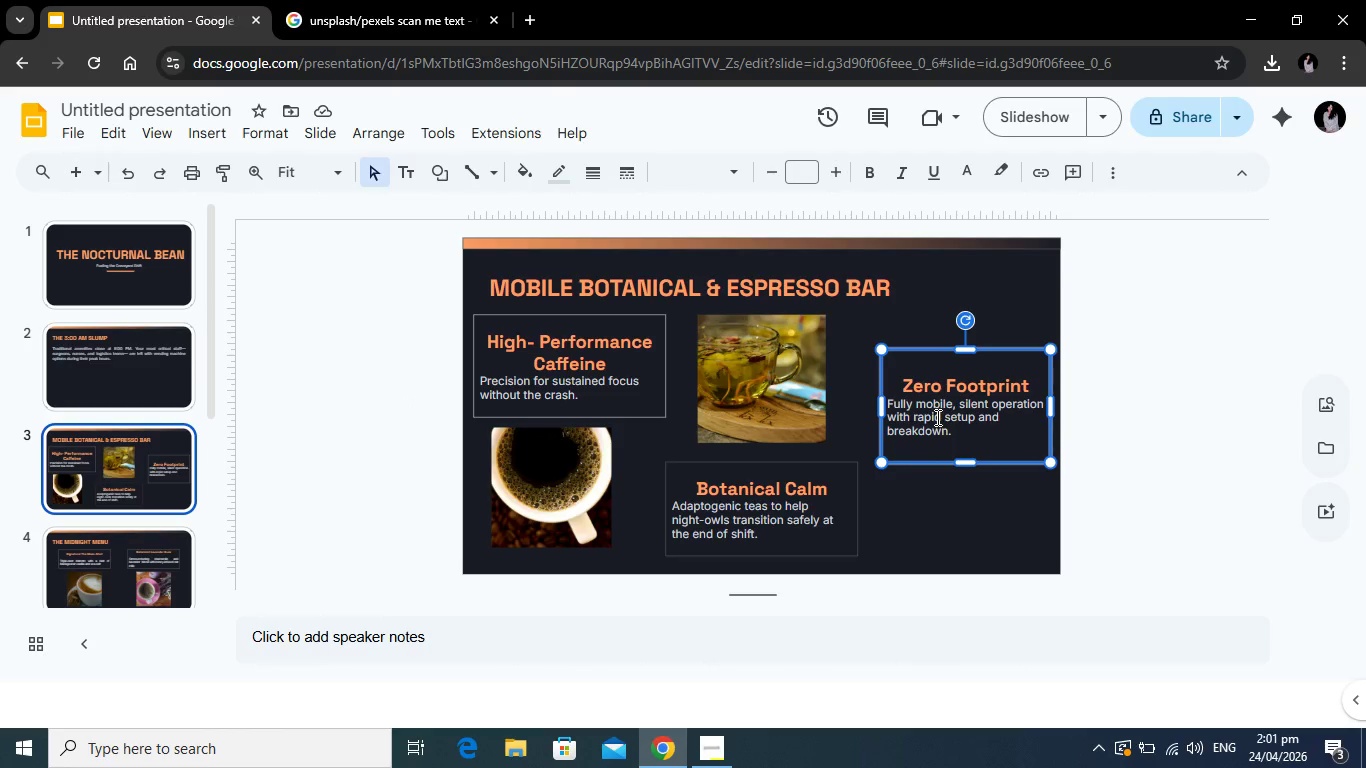 
left_click([936, 417])
 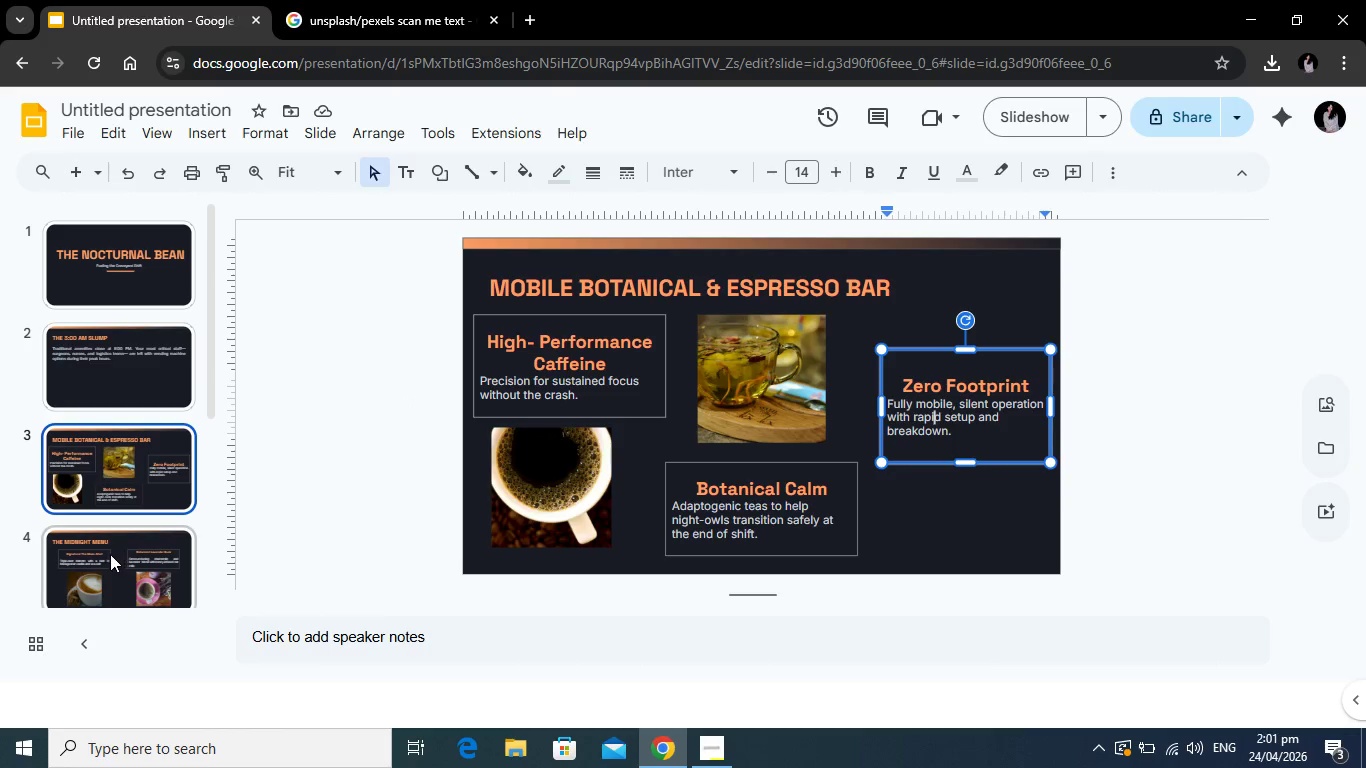 
left_click([119, 472])
 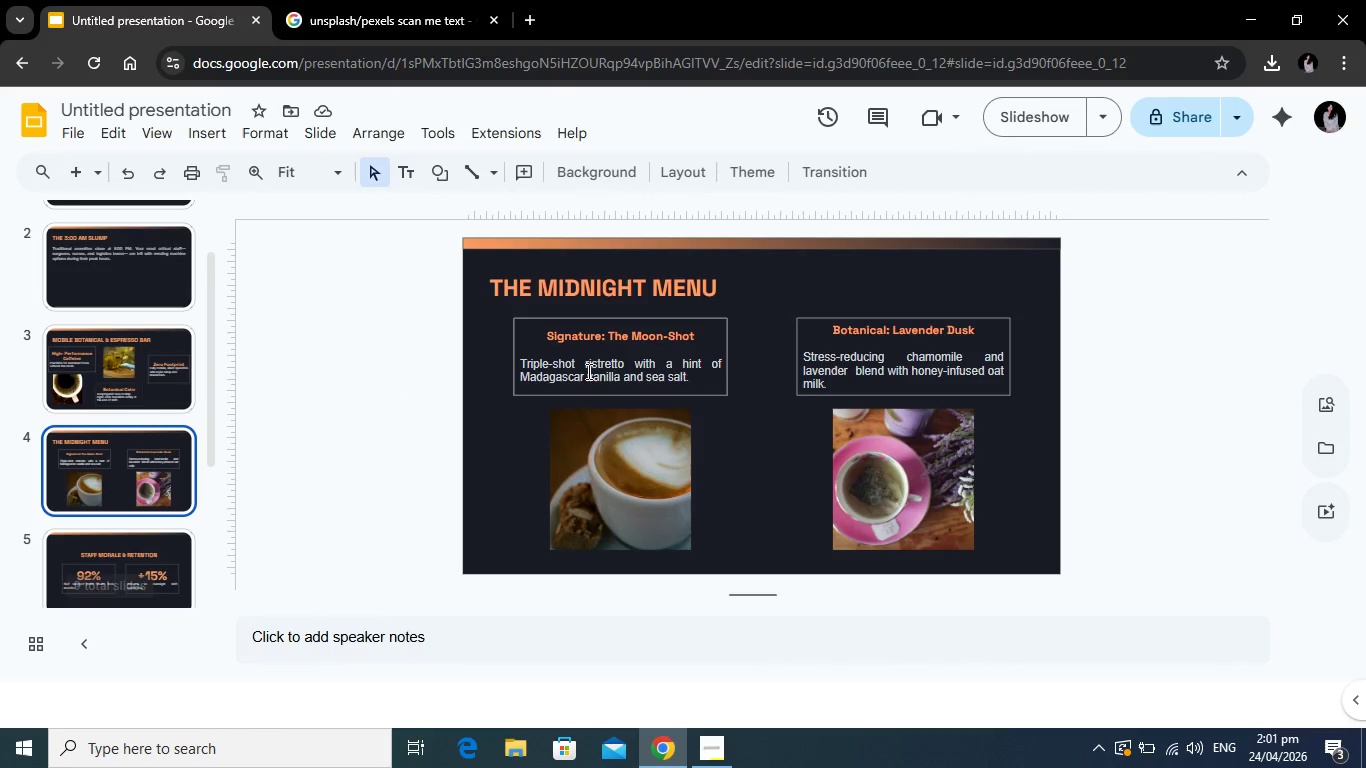 
scroll: coordinate [110, 554], scroll_direction: down, amount: 1.0
 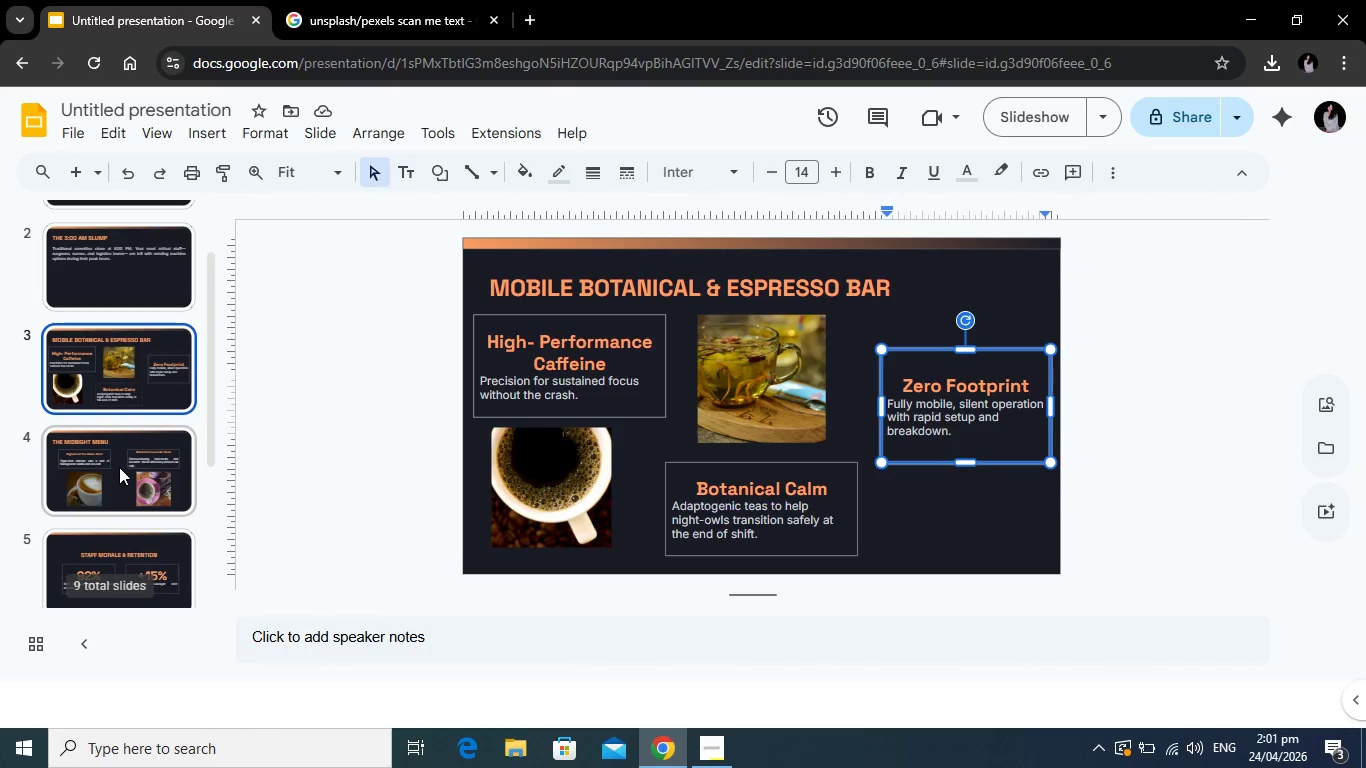 
left_click([587, 371])
 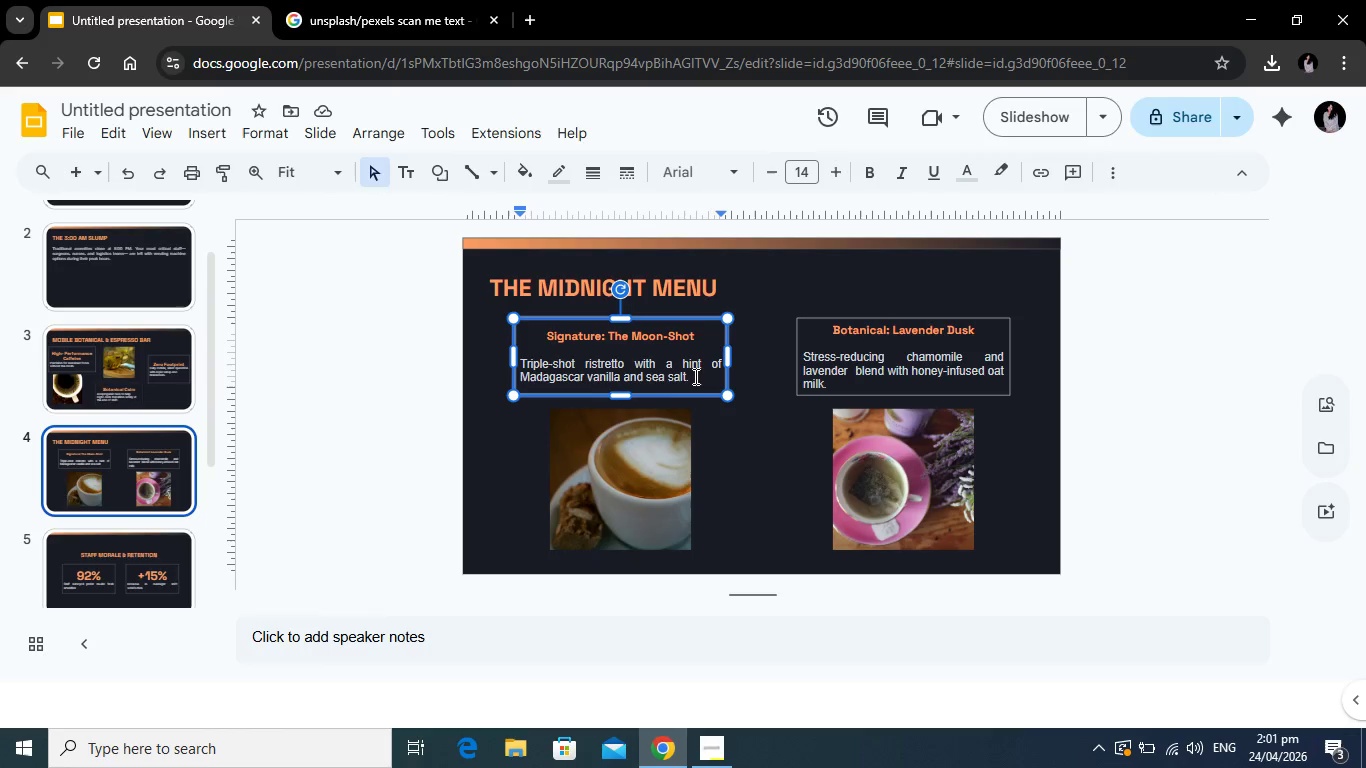 
left_click_drag(start_coordinate=[693, 377], to_coordinate=[509, 364])
 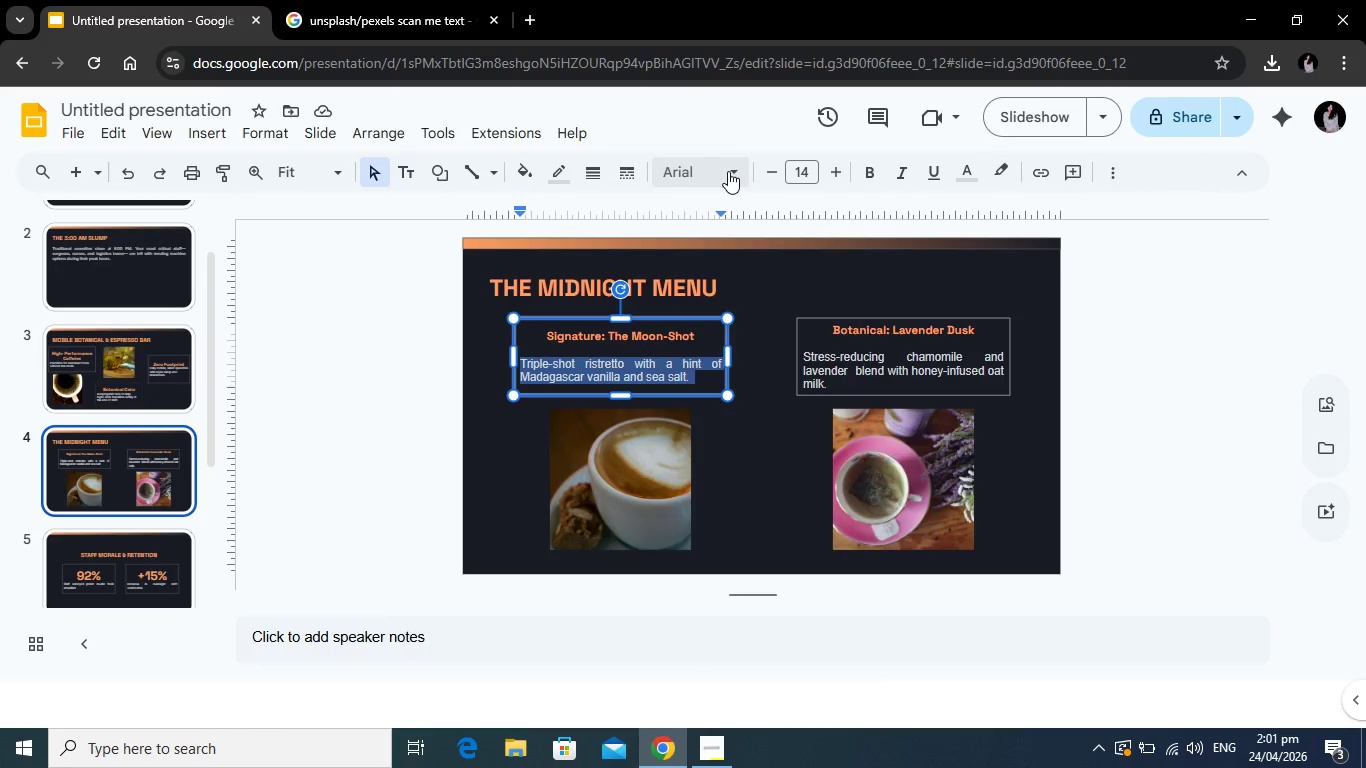 
left_click([728, 171])
 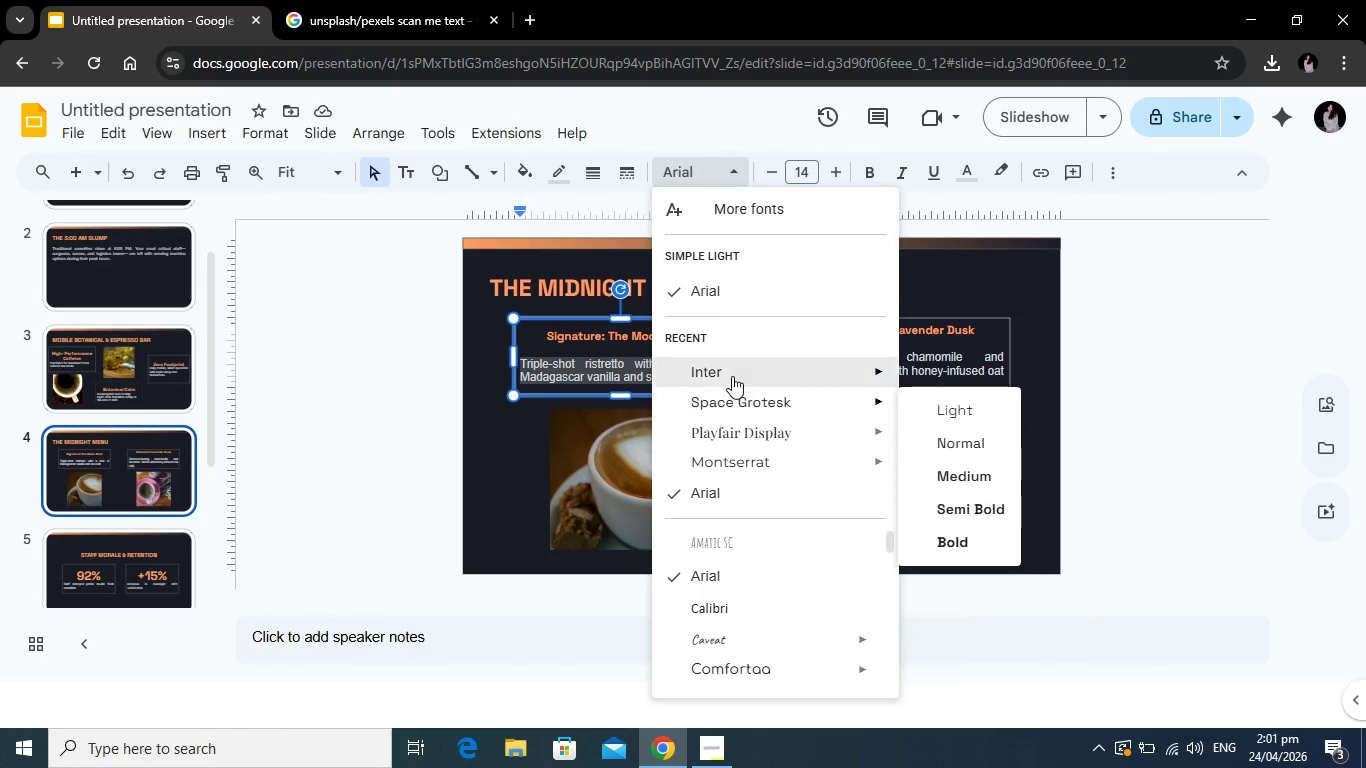 
left_click([732, 376])
 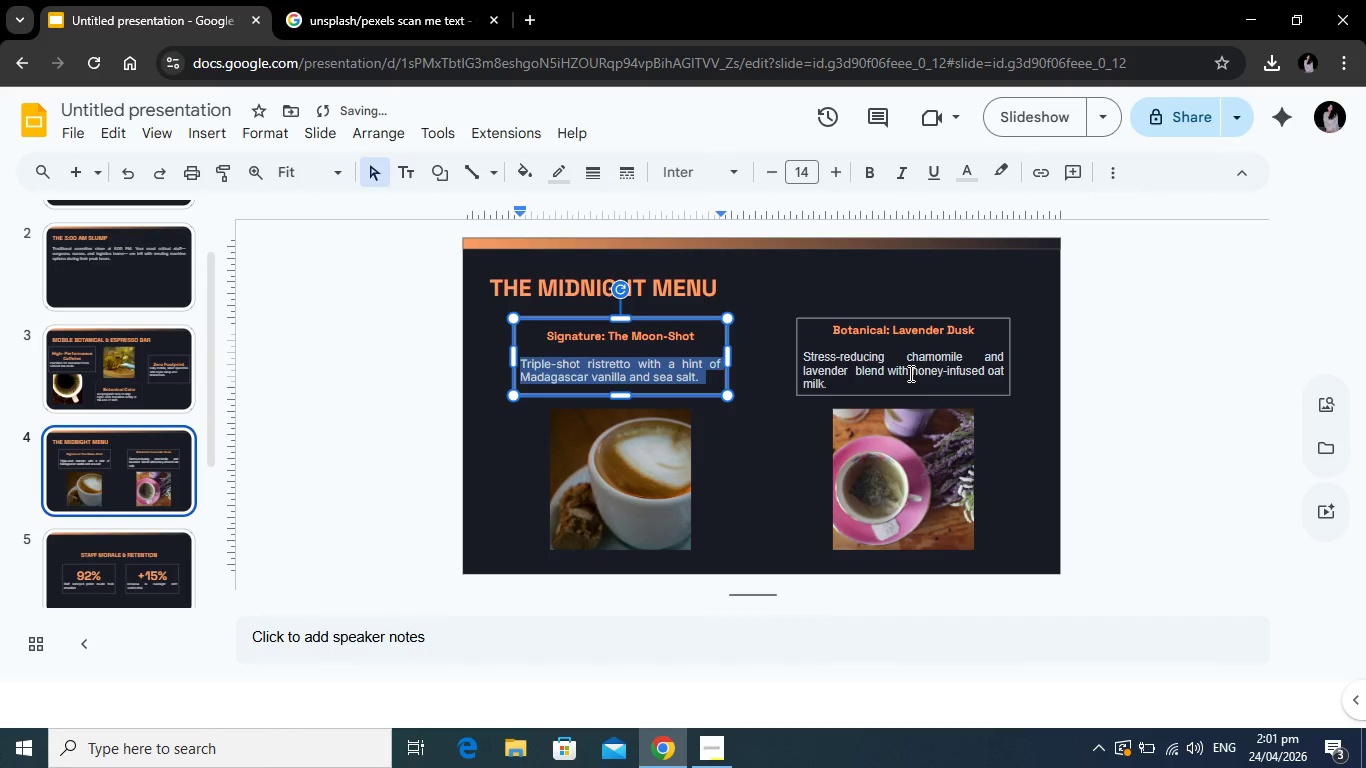 
left_click([909, 373])
 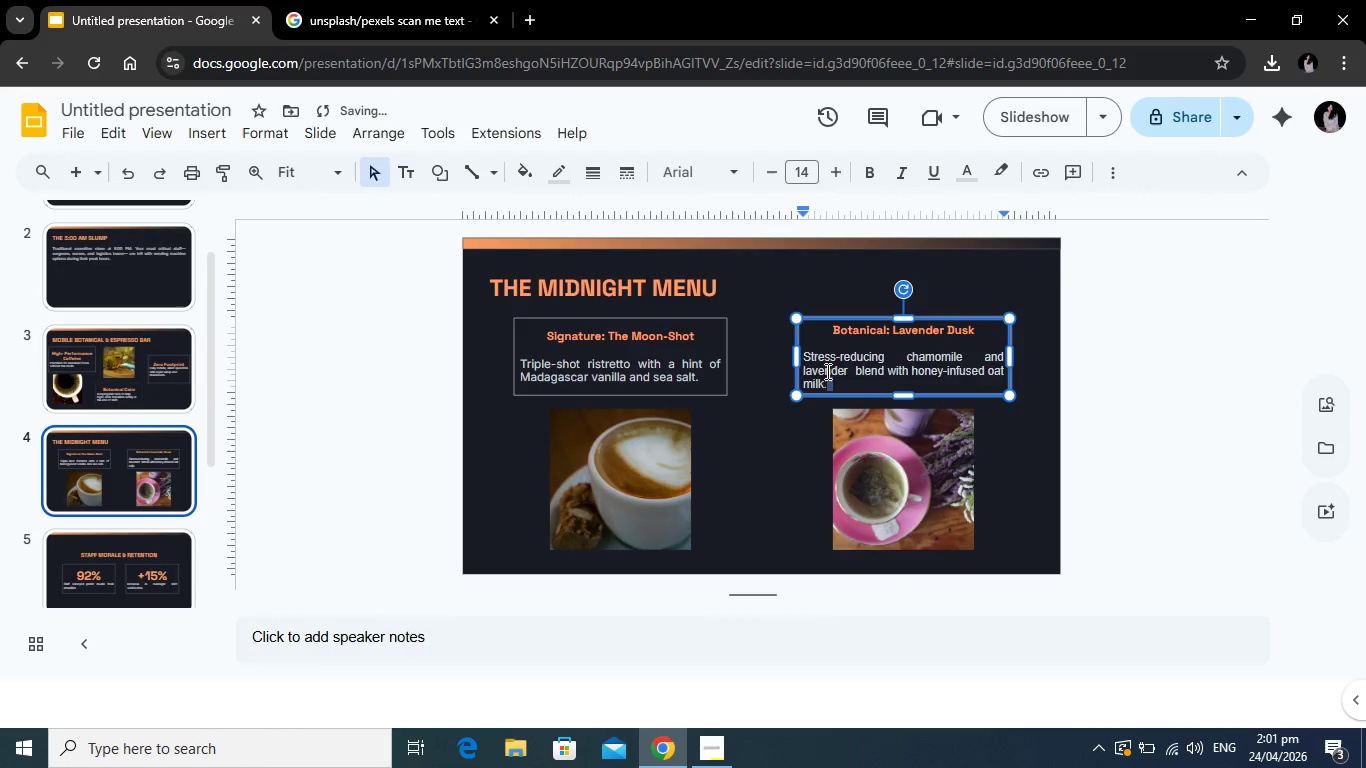 
left_click_drag(start_coordinate=[852, 377], to_coordinate=[800, 347])
 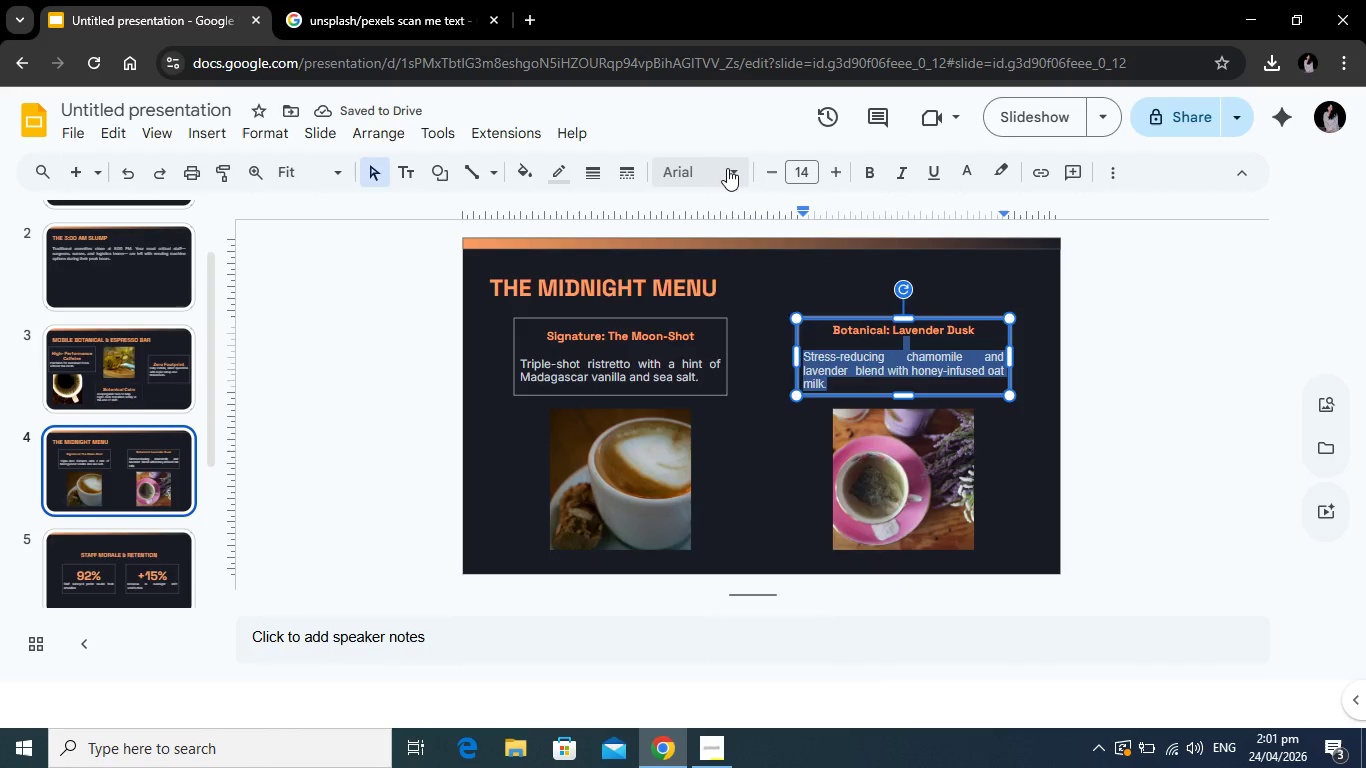 
left_click([727, 168])
 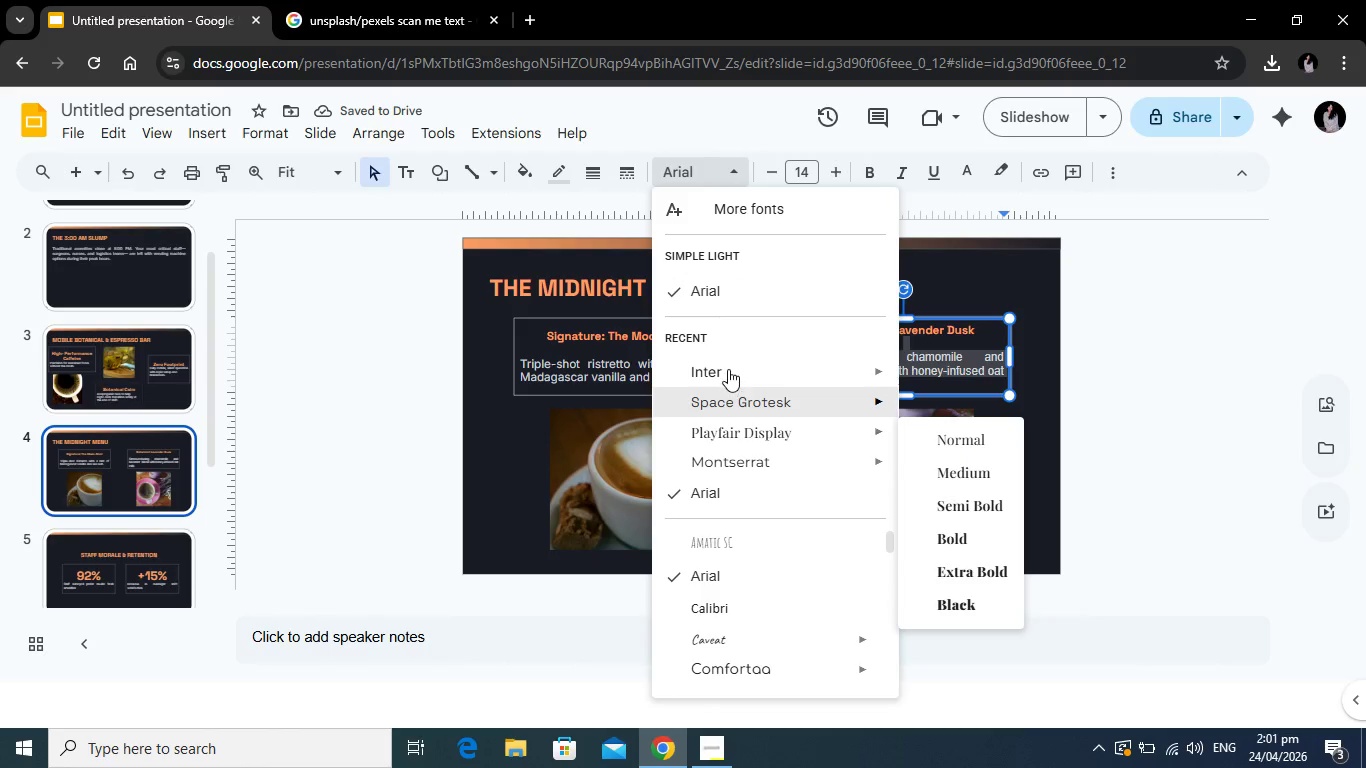 
left_click([728, 369])
 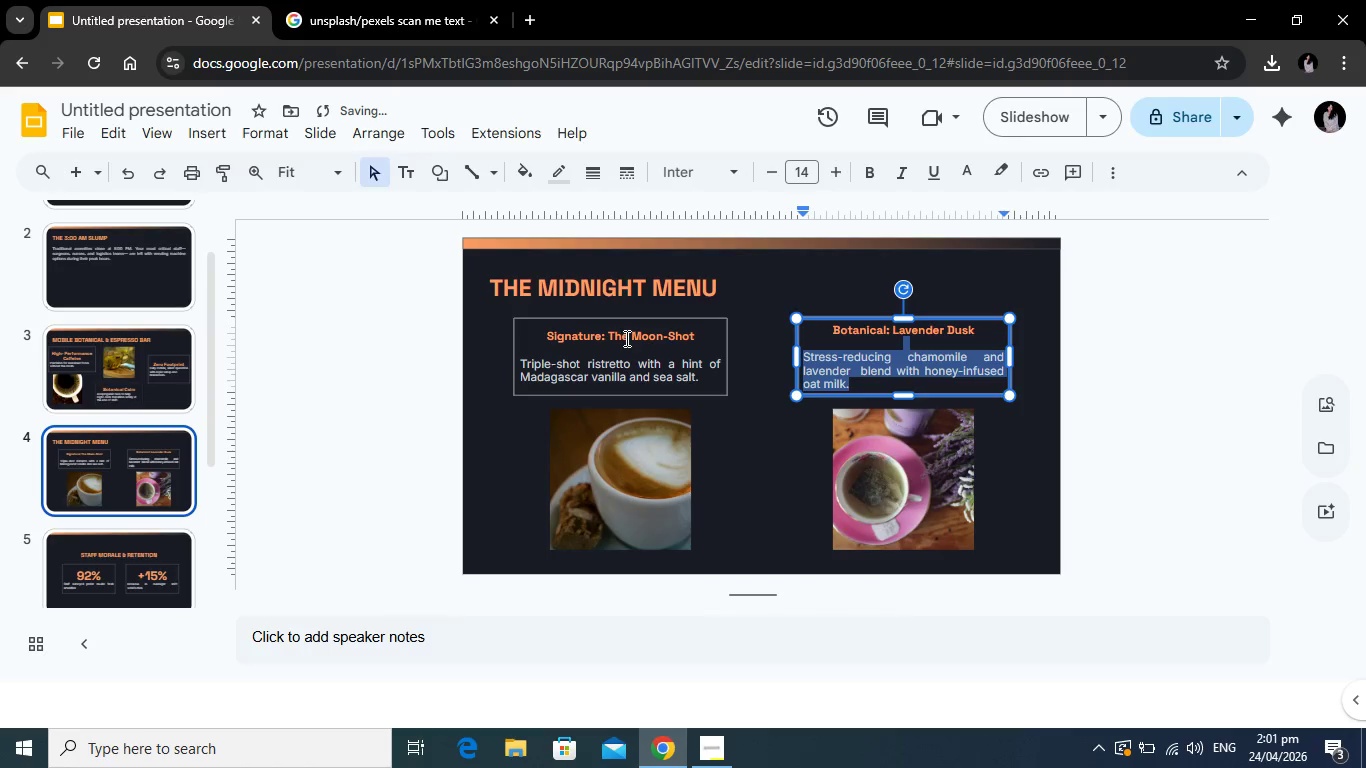 
left_click([625, 338])
 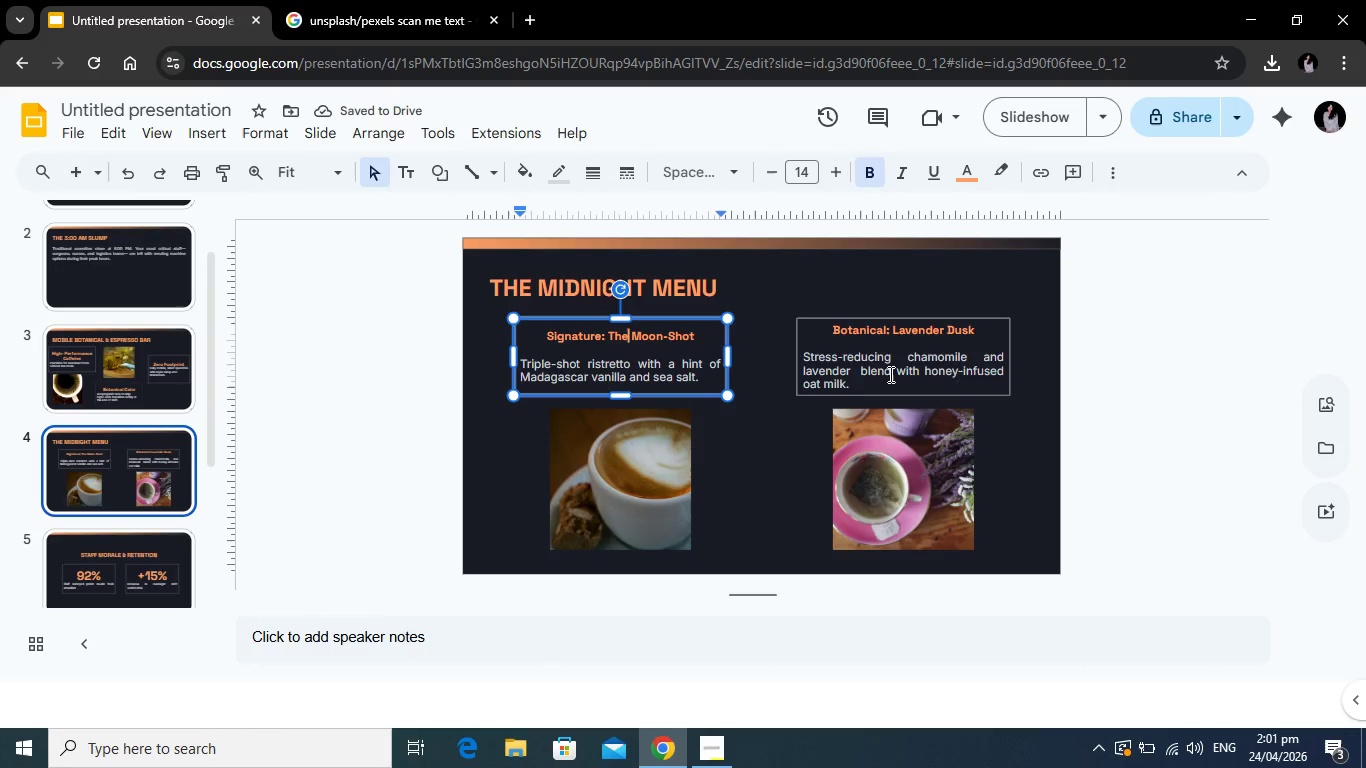 
left_click([889, 374])
 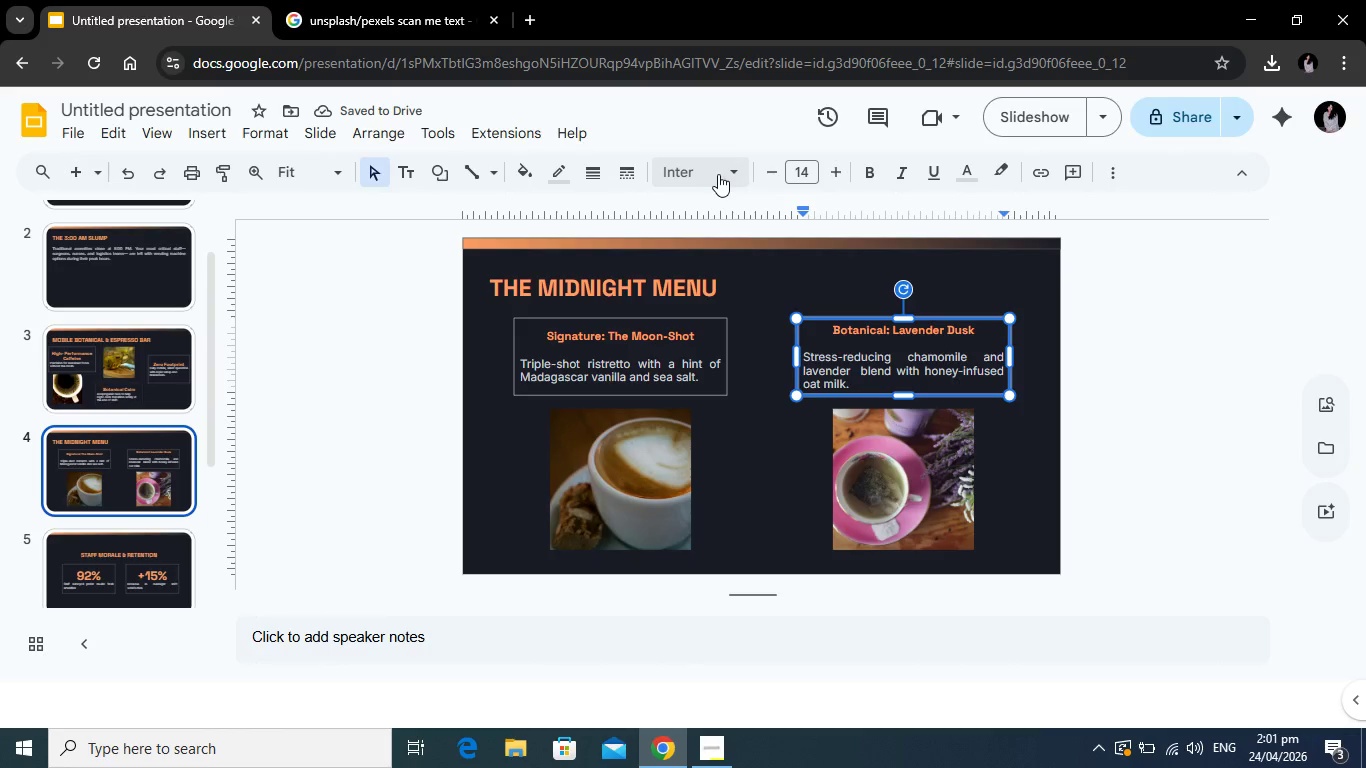 
left_click([718, 174])
 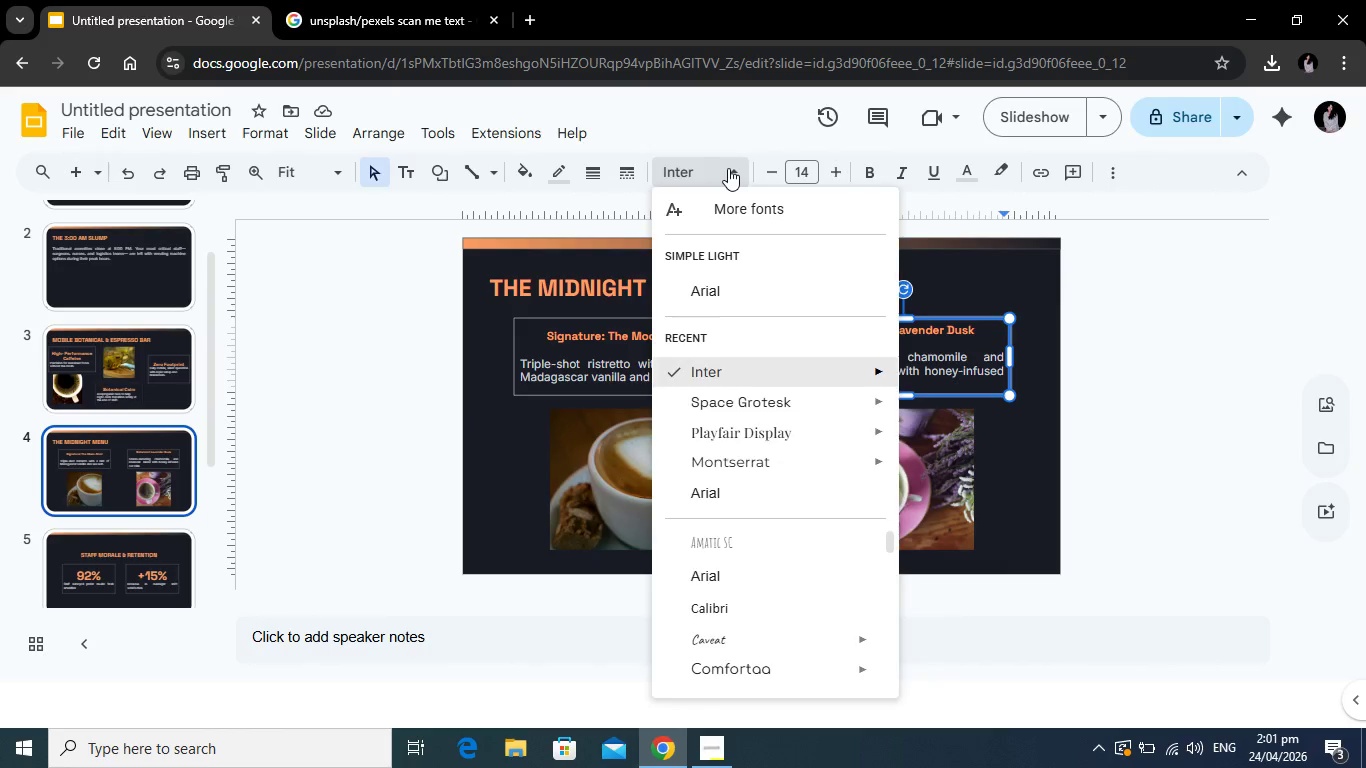 
left_click([728, 168])
 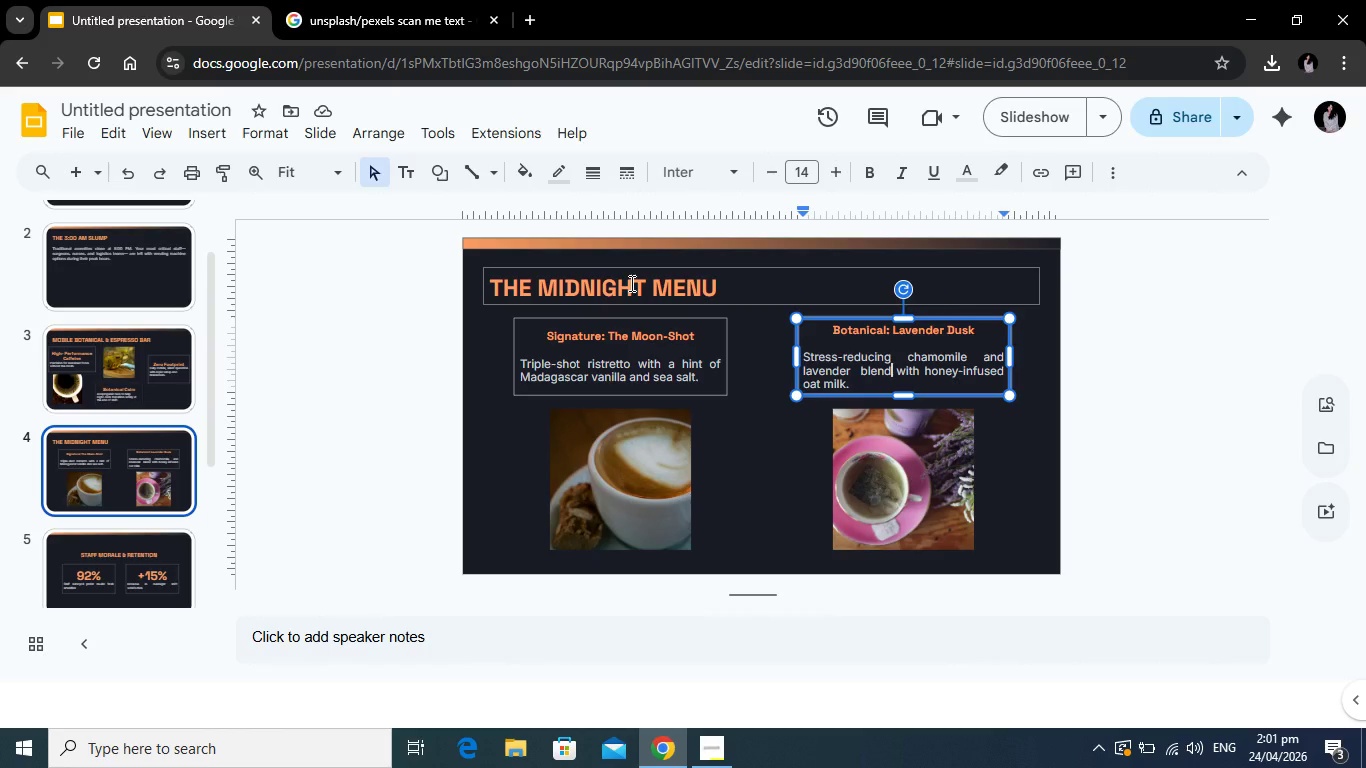 
left_click([630, 283])
 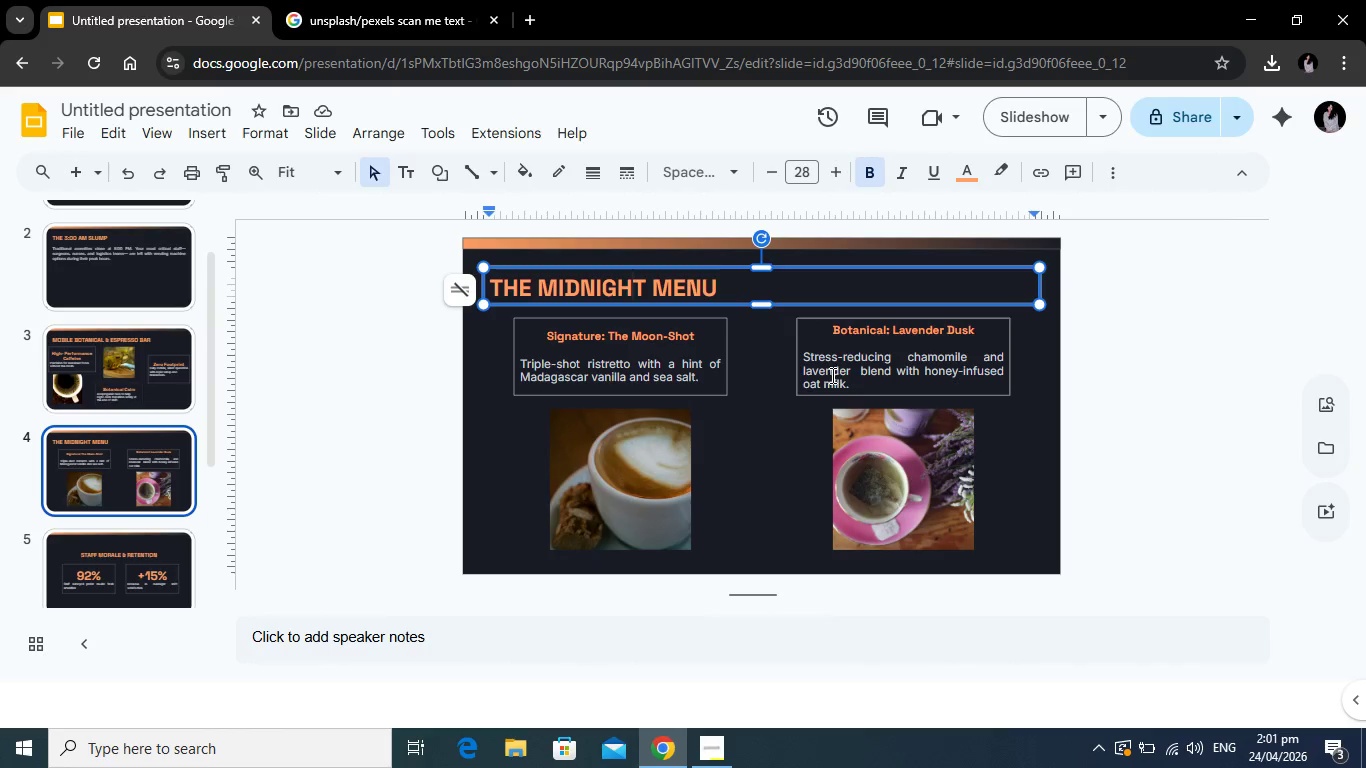 
left_click([831, 375])
 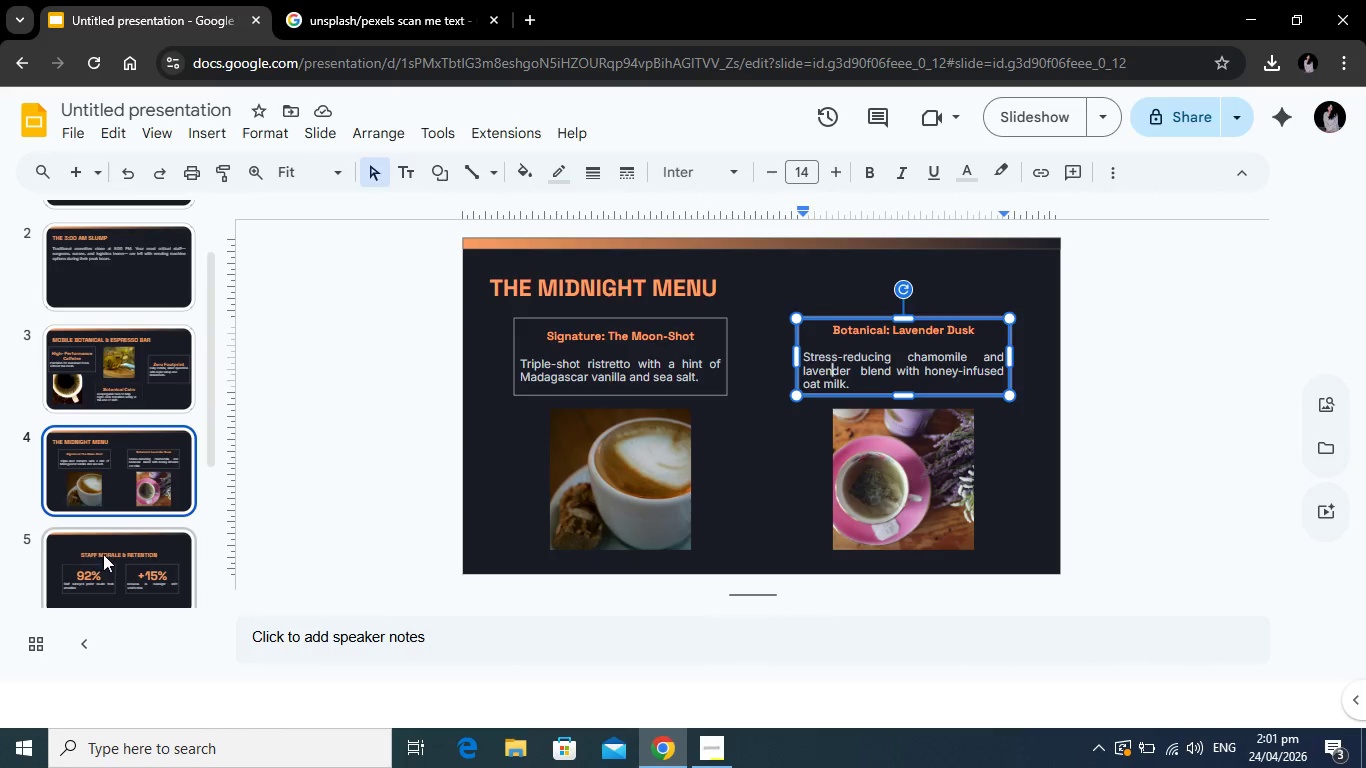 
scroll: coordinate [103, 554], scroll_direction: down, amount: 1.0
 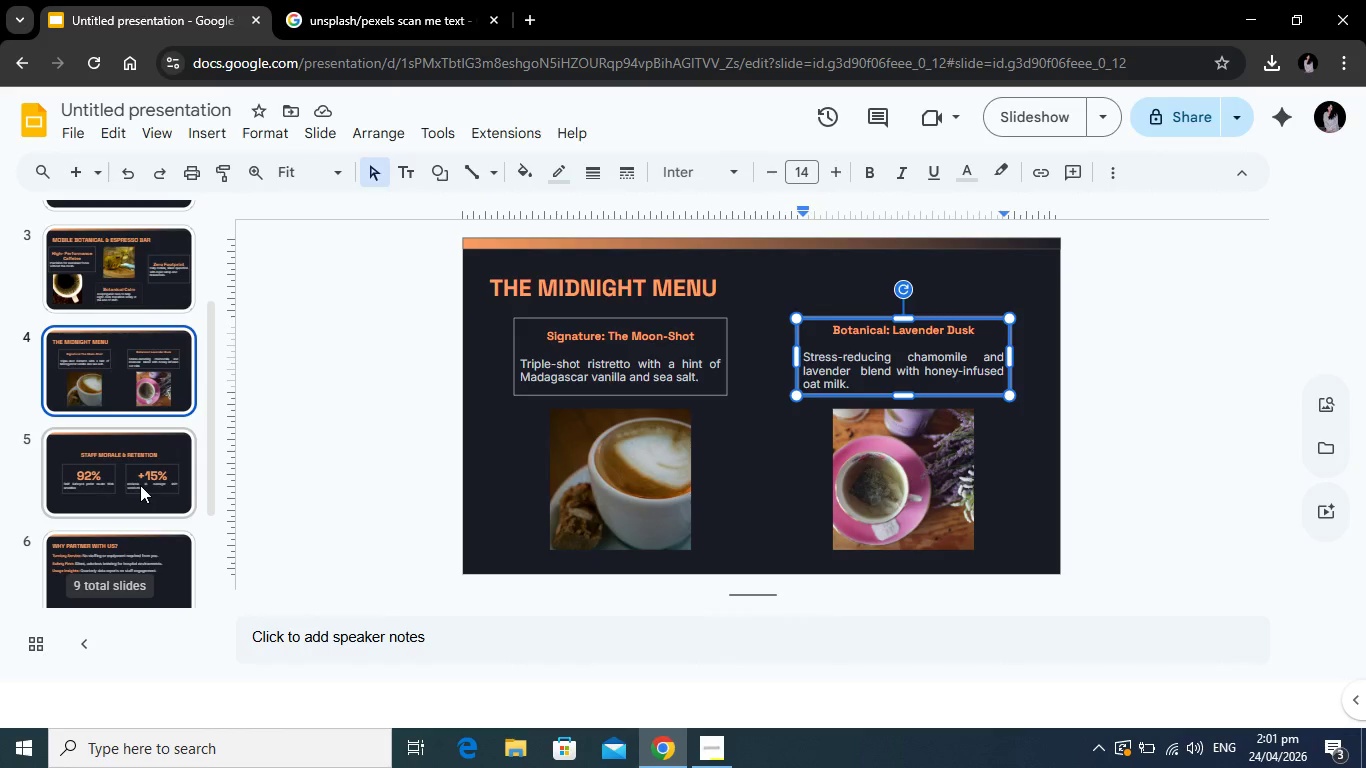 
left_click([140, 485])
 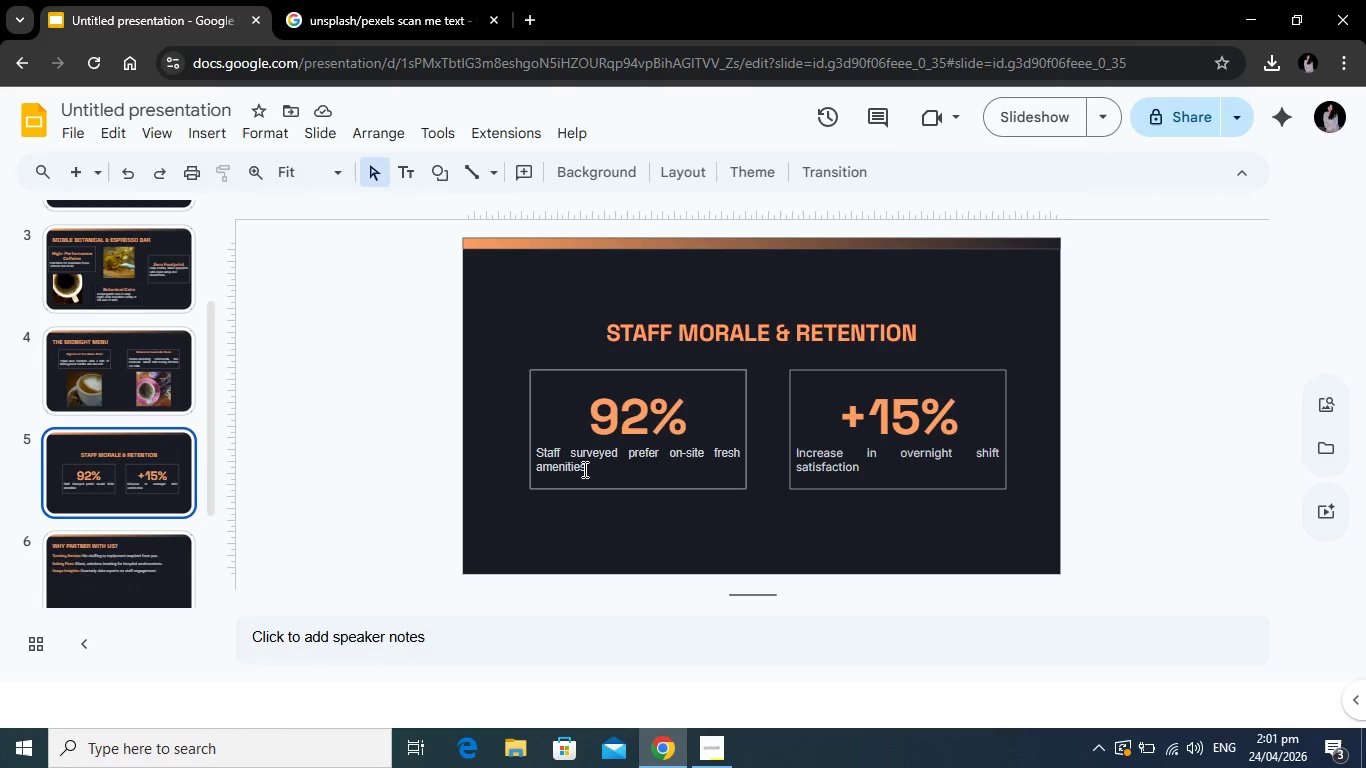 
left_click([583, 469])
 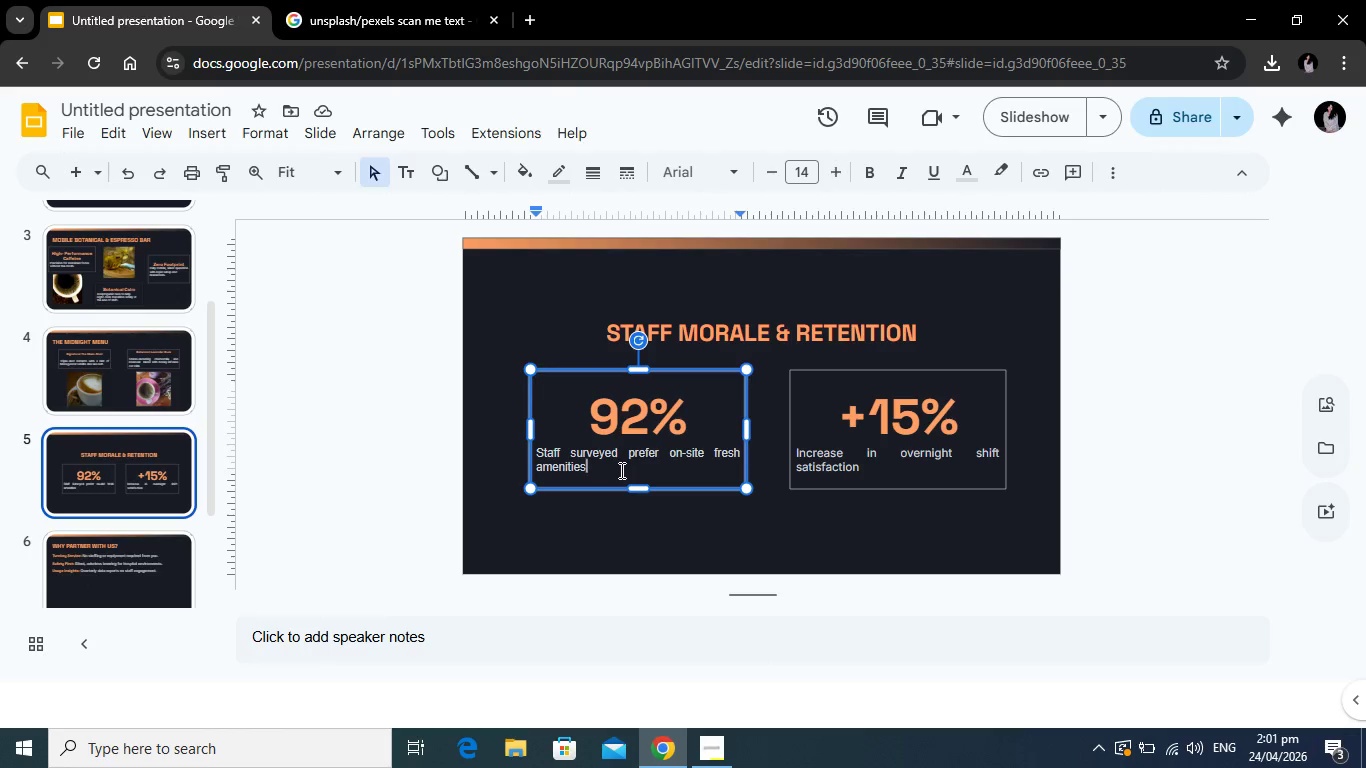 
left_click_drag(start_coordinate=[620, 470], to_coordinate=[519, 451])
 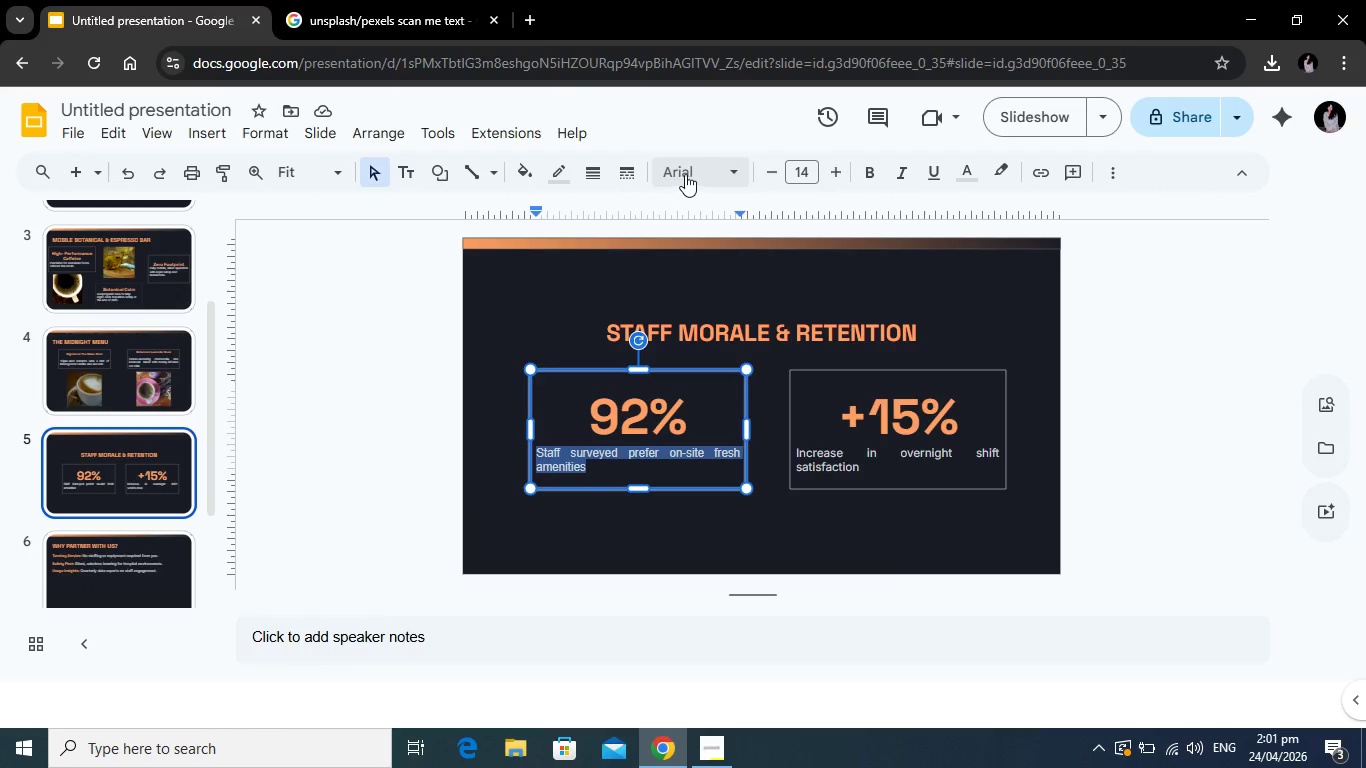 
left_click([685, 174])
 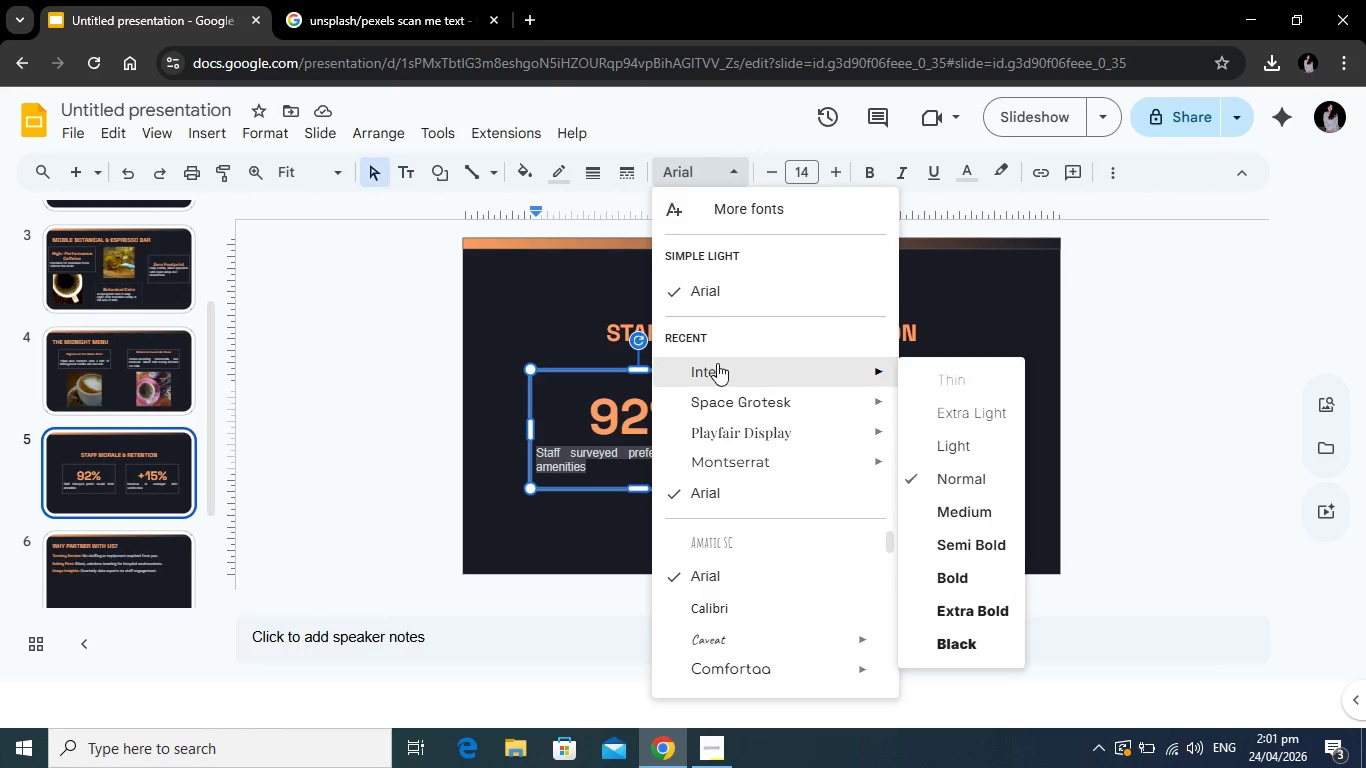 
left_click([717, 363])